 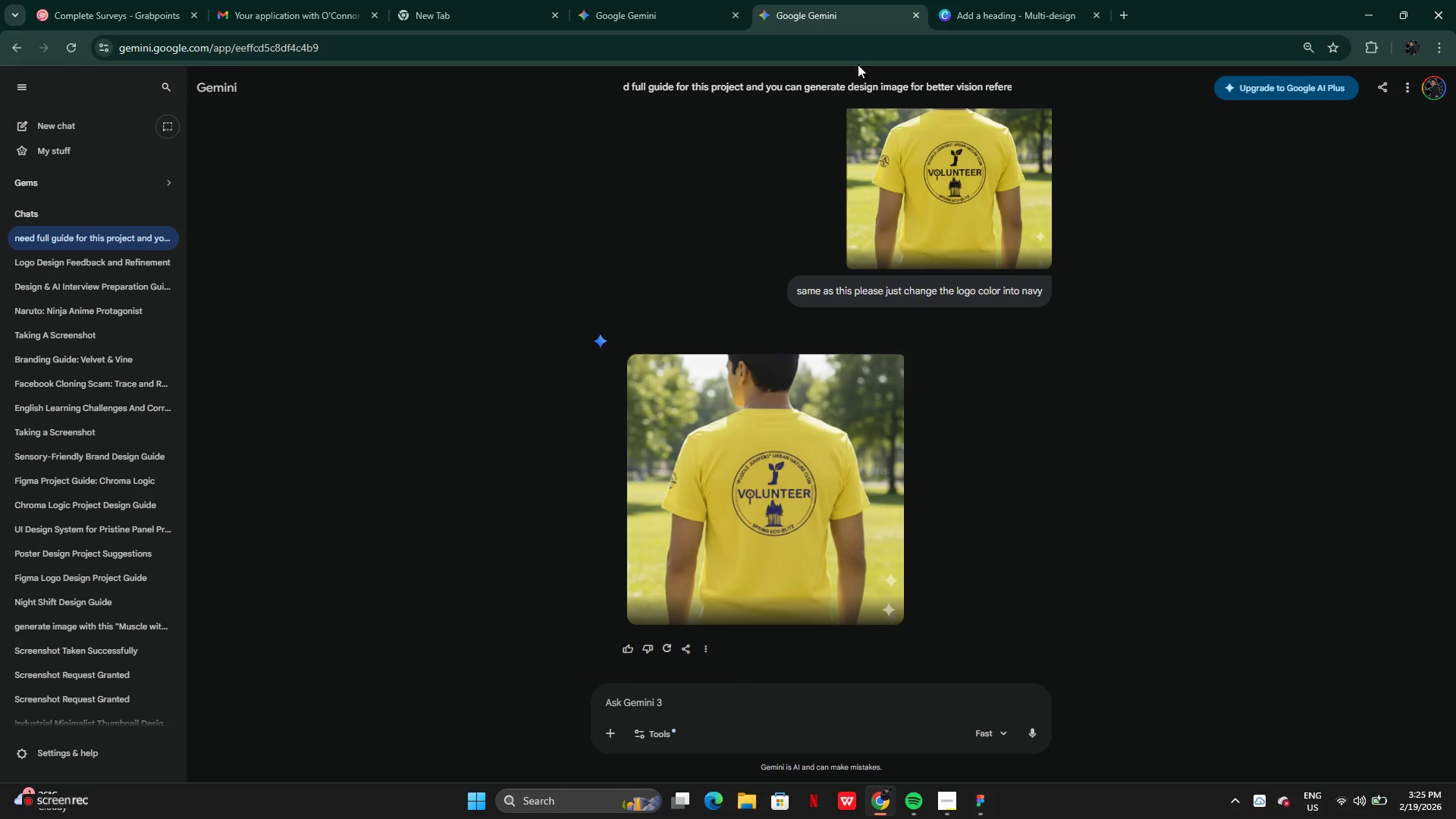 
left_click([710, 715])
 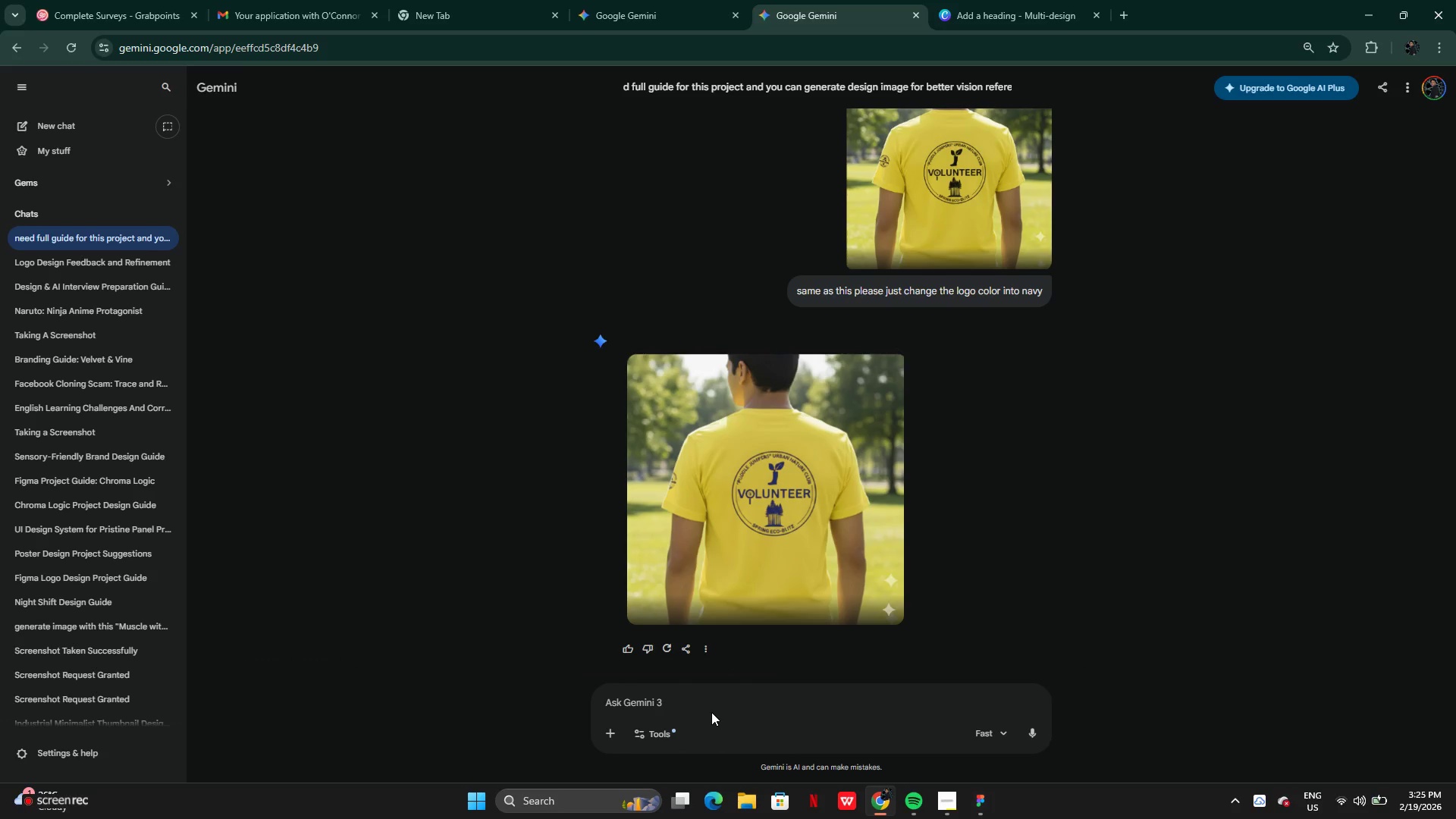 
type(now try mocku up i )
key(Backspace)
type(m)
key(Backspace)
type(n cap c)
key(Backspace)
key(Backspace)
key(Backspace)
key(Backspace)
key(Backspace)
type(color yellow cap)
 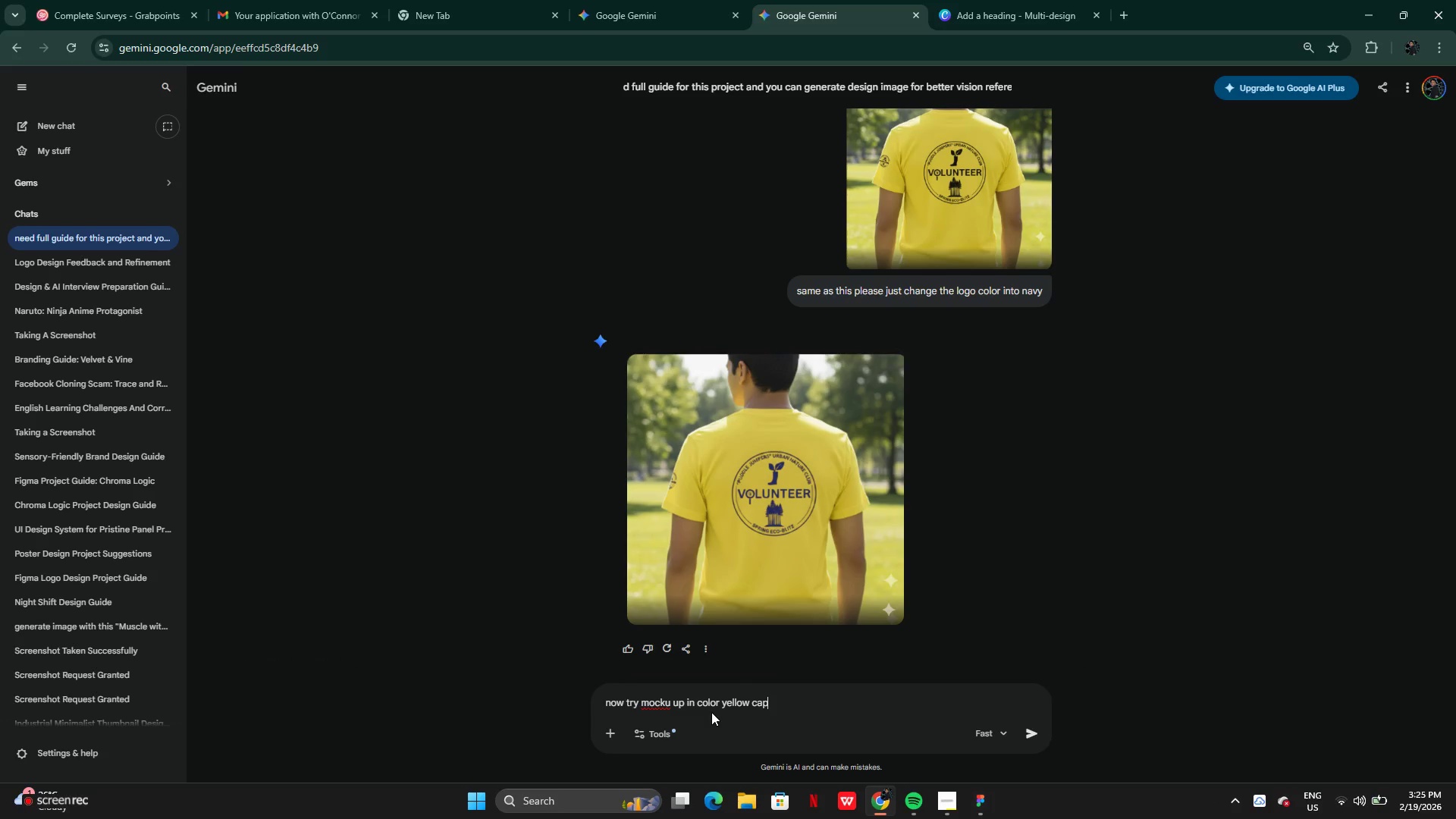 
key(Enter)
 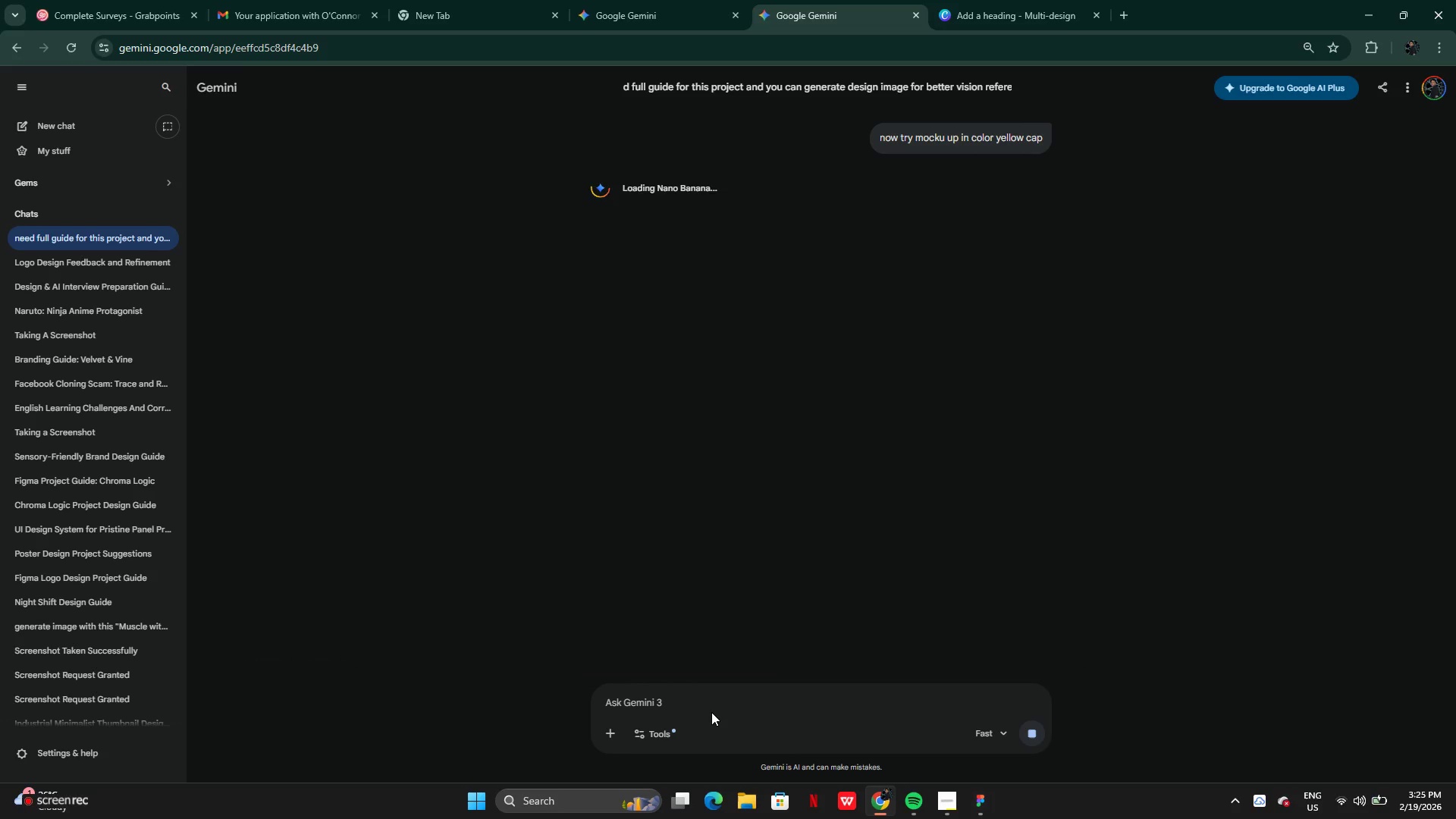 
wait(21.01)
 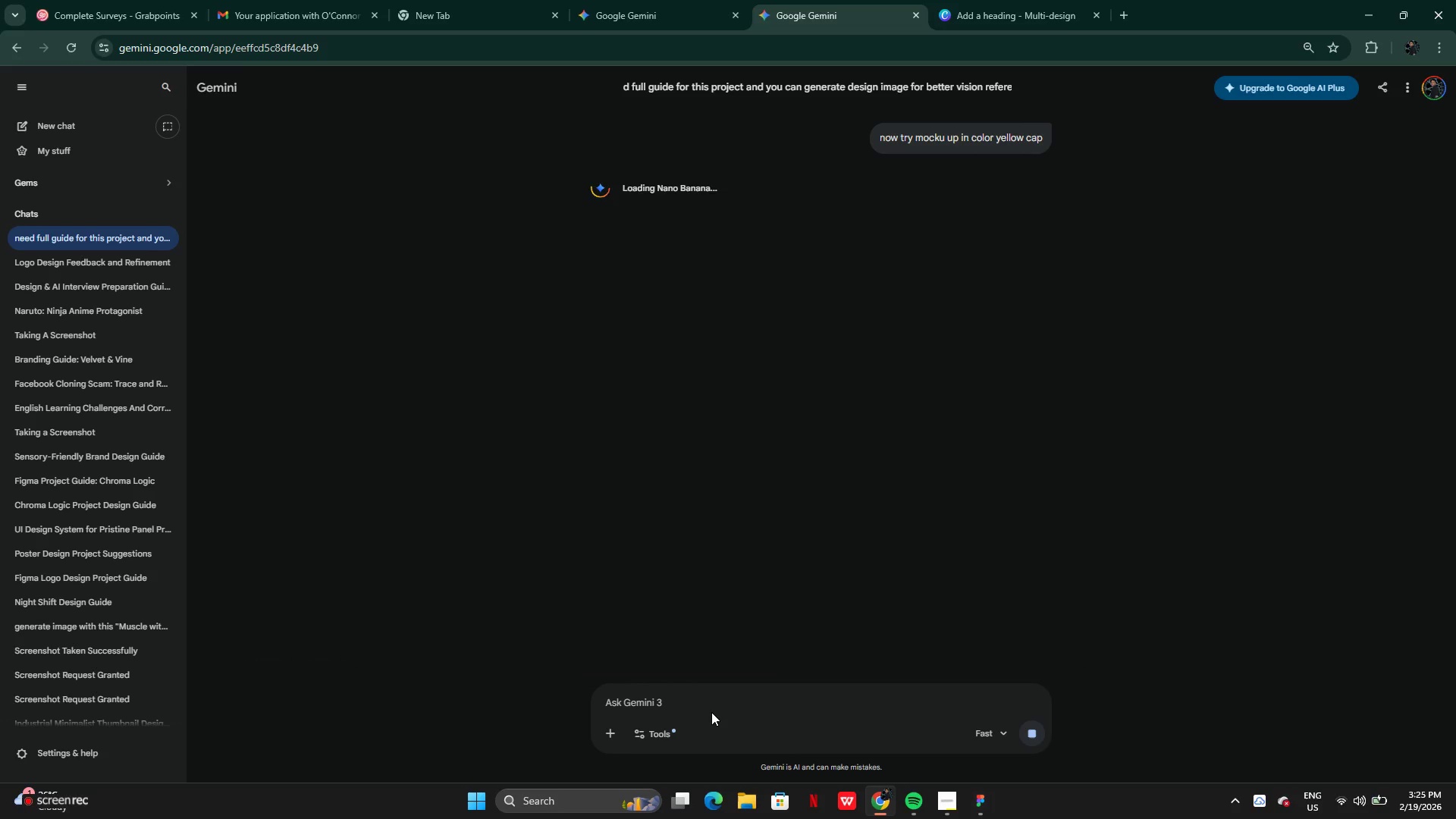 
right_click([736, 386])
 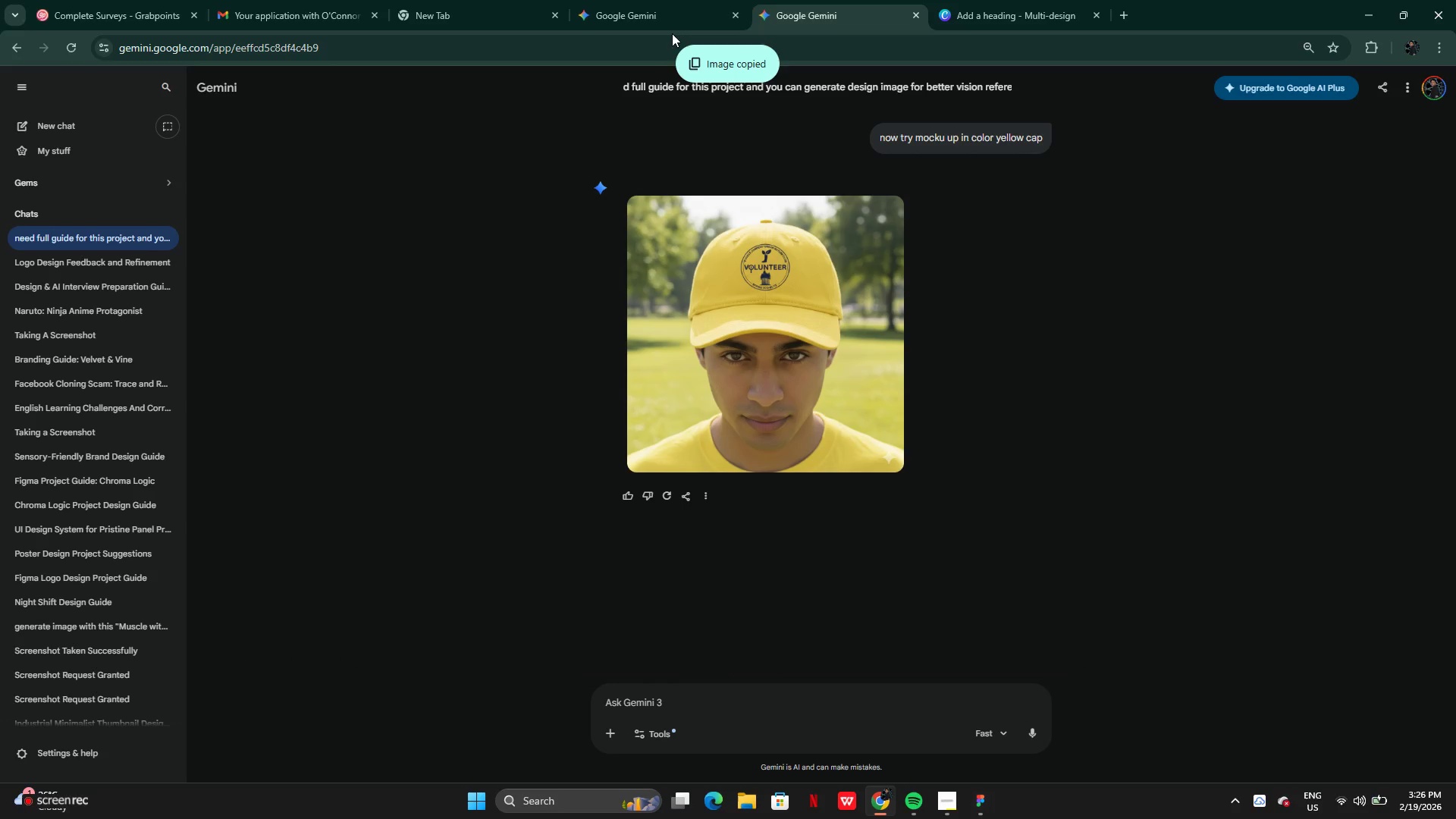 
left_click([1012, 6])
 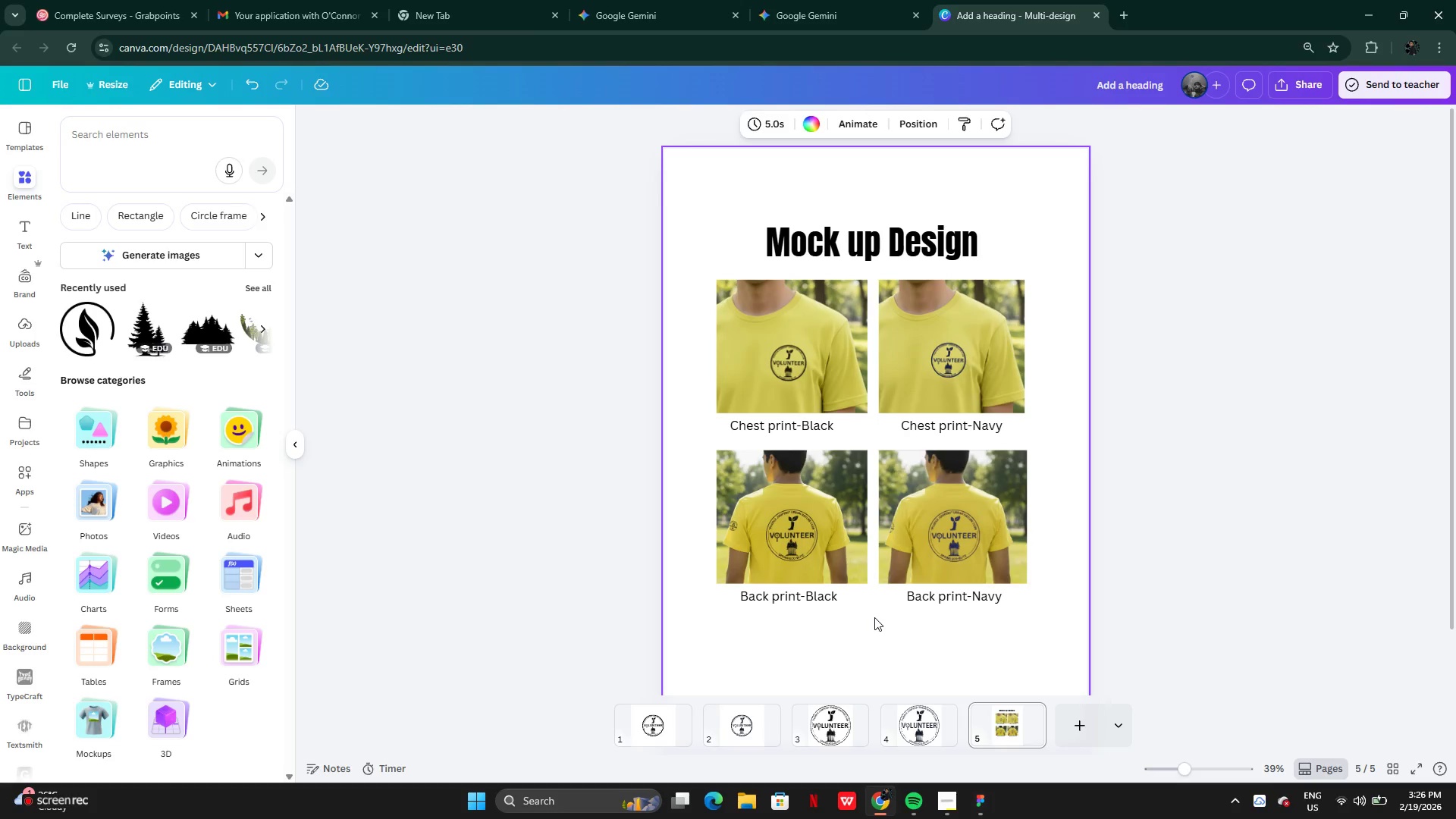 
left_click([874, 612])
 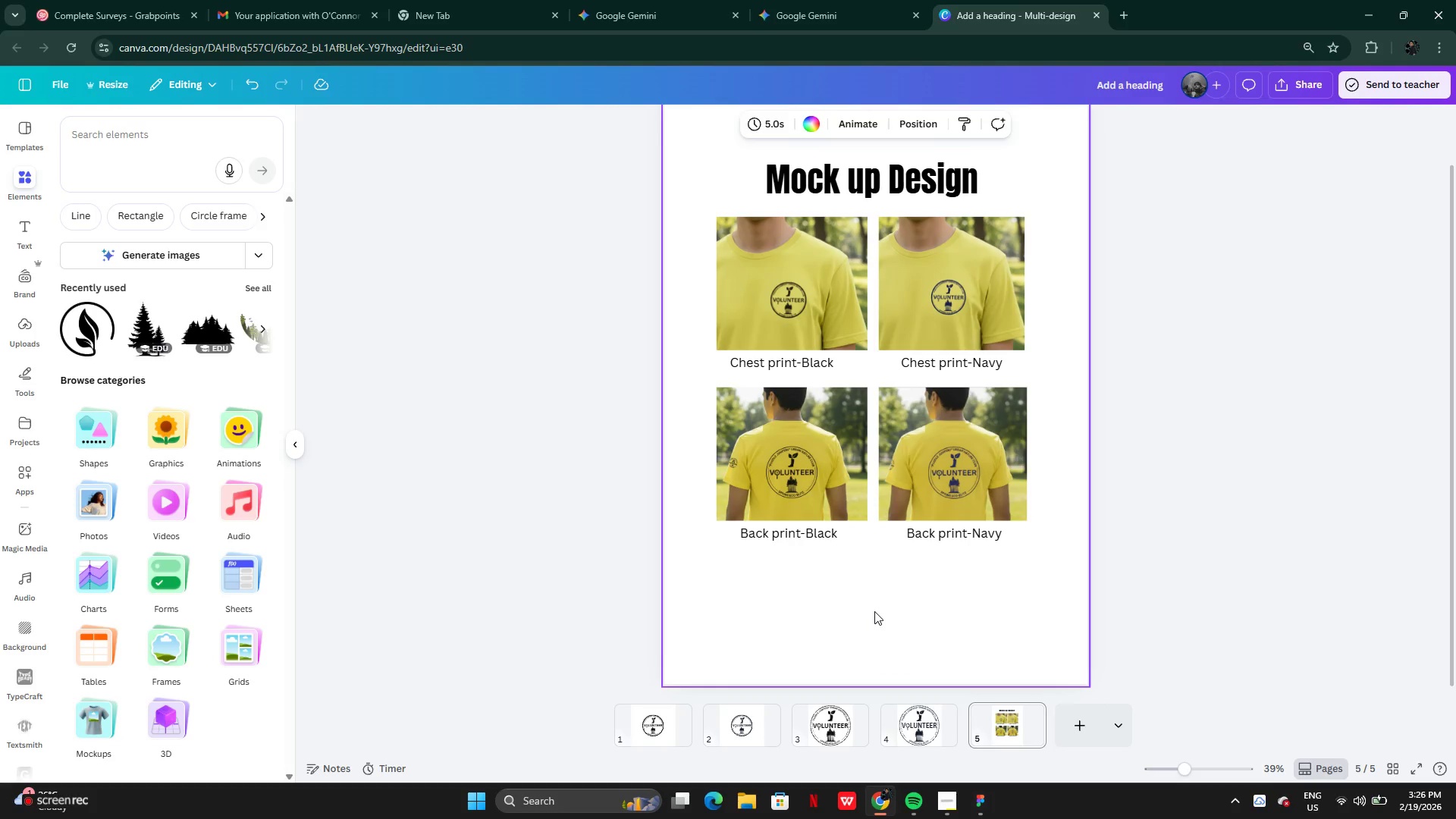 
scroll: coordinate [874, 620], scroll_direction: down, amount: 2.0
 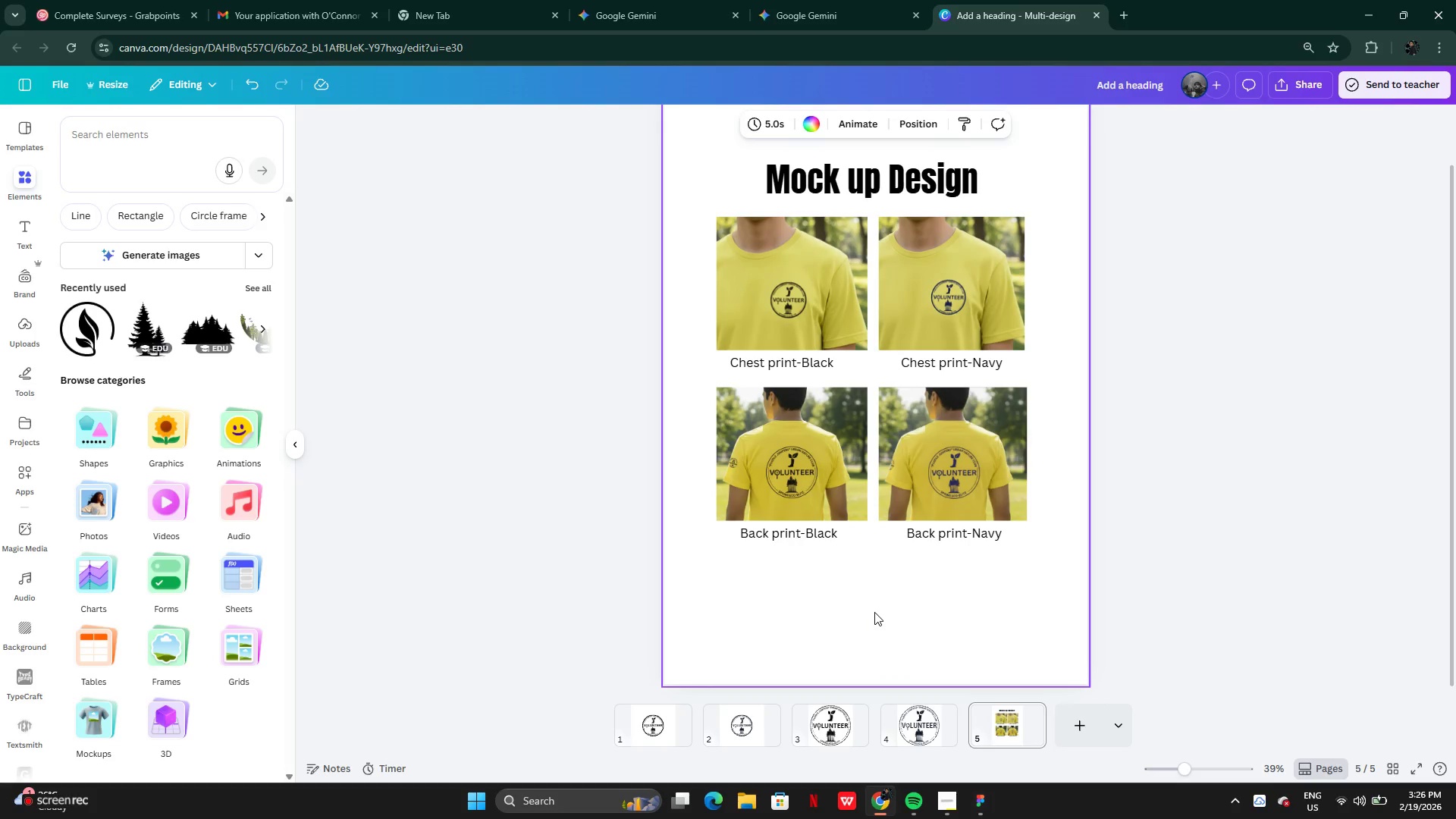 
left_click_drag(start_coordinate=[915, 435], to_coordinate=[919, 577])
 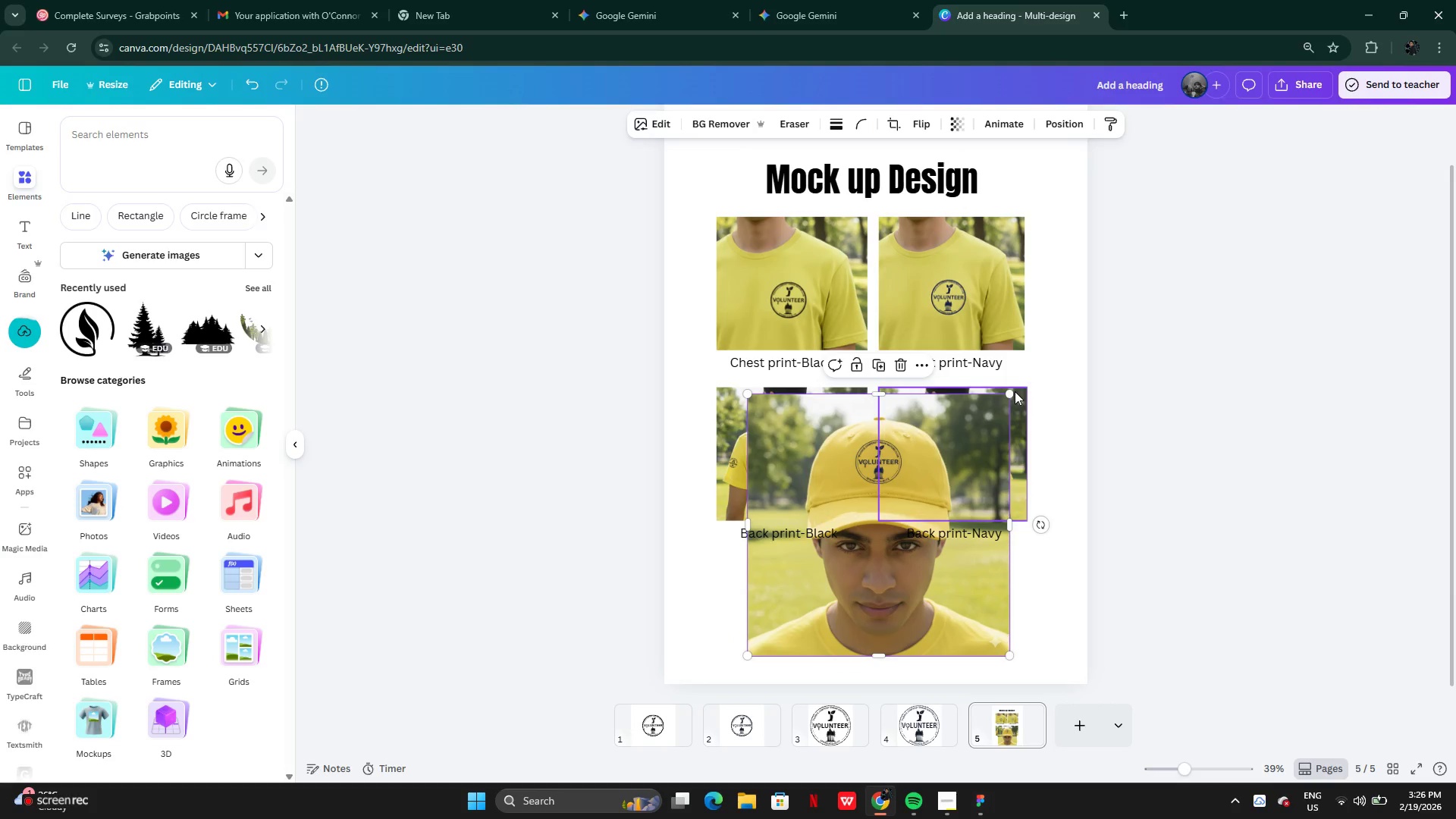 
left_click_drag(start_coordinate=[1013, 391], to_coordinate=[902, 560])
 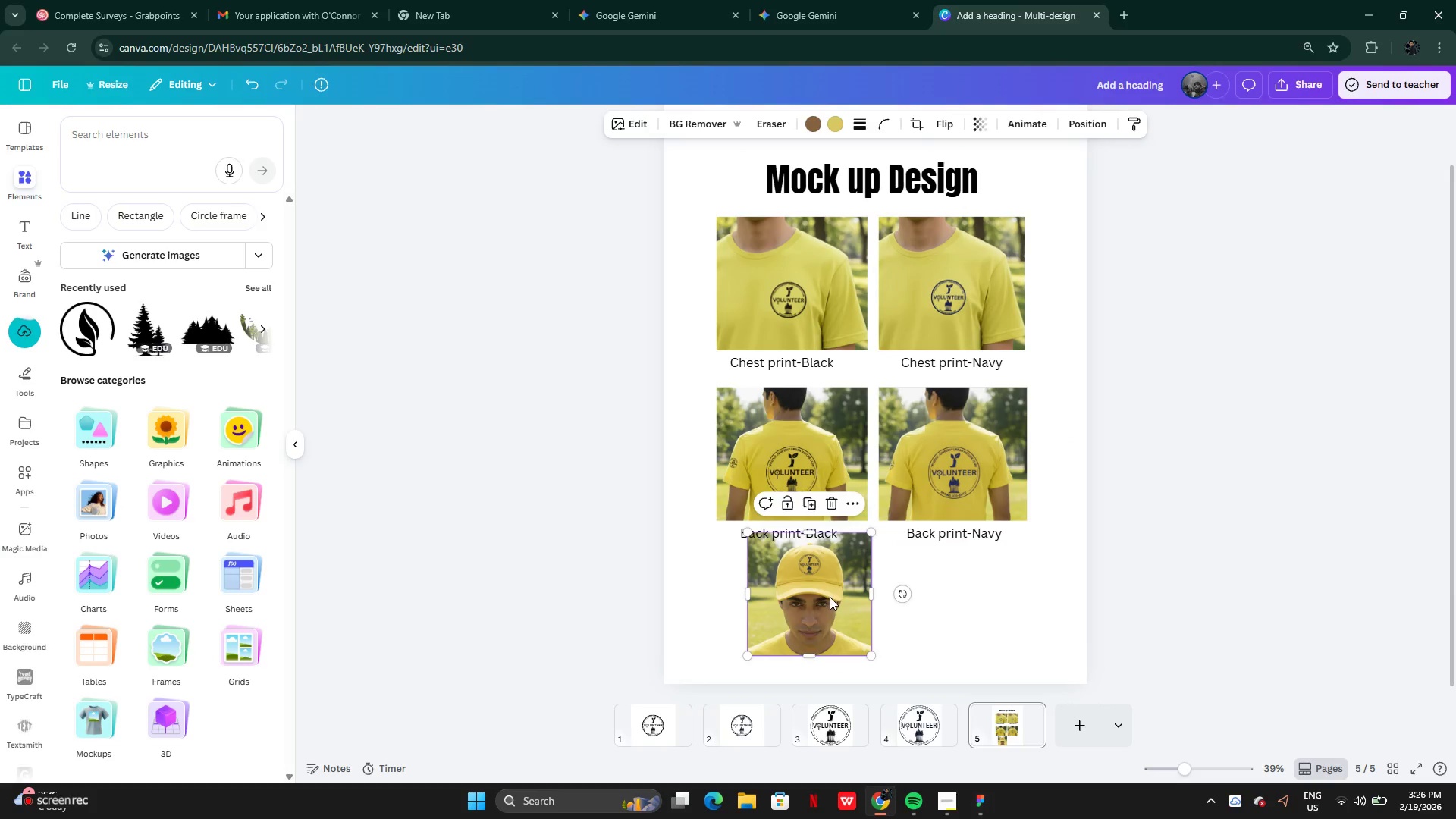 
left_click_drag(start_coordinate=[829, 597], to_coordinate=[809, 617])
 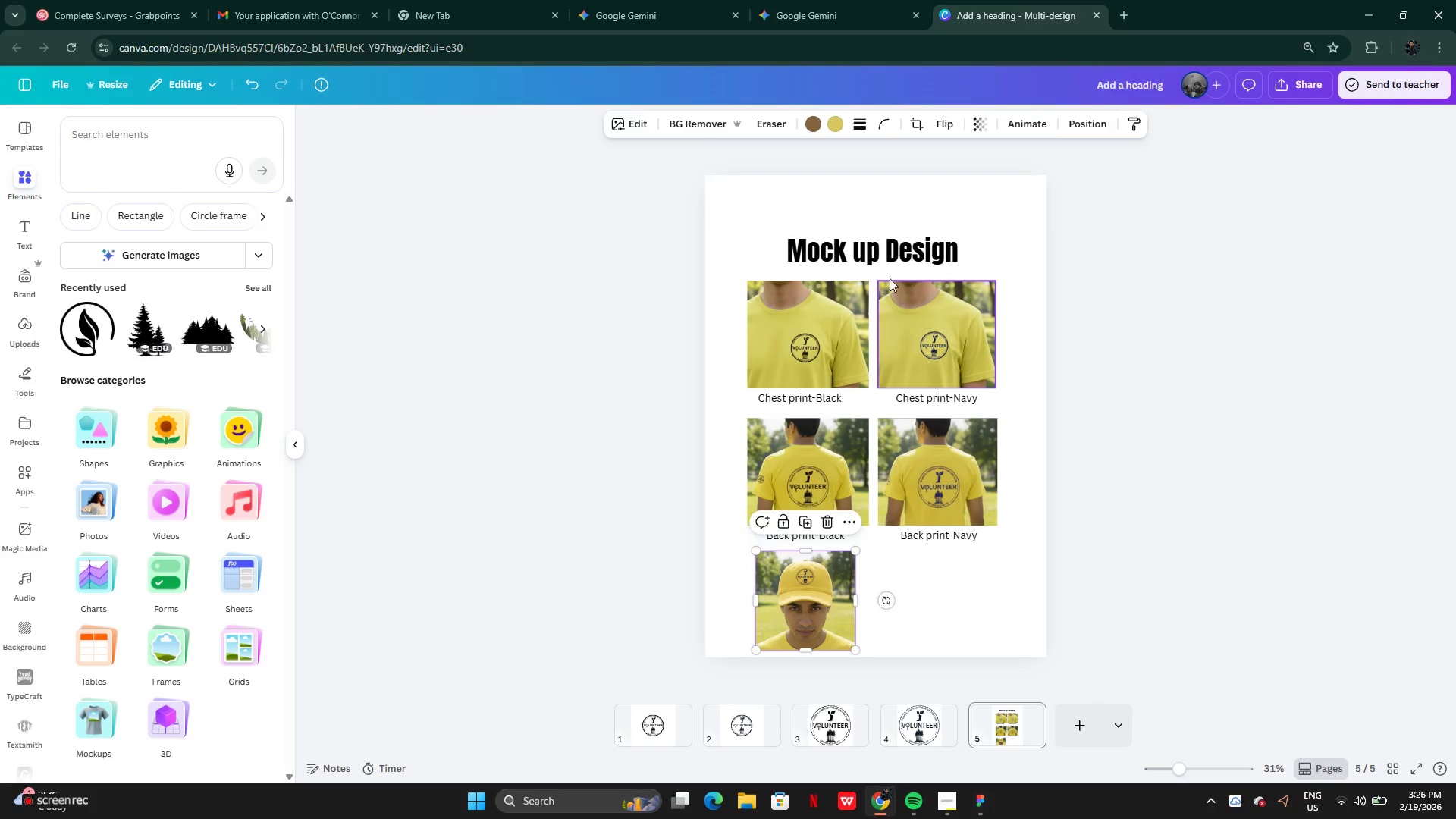 
left_click_drag(start_coordinate=[902, 258], to_coordinate=[905, 216])
 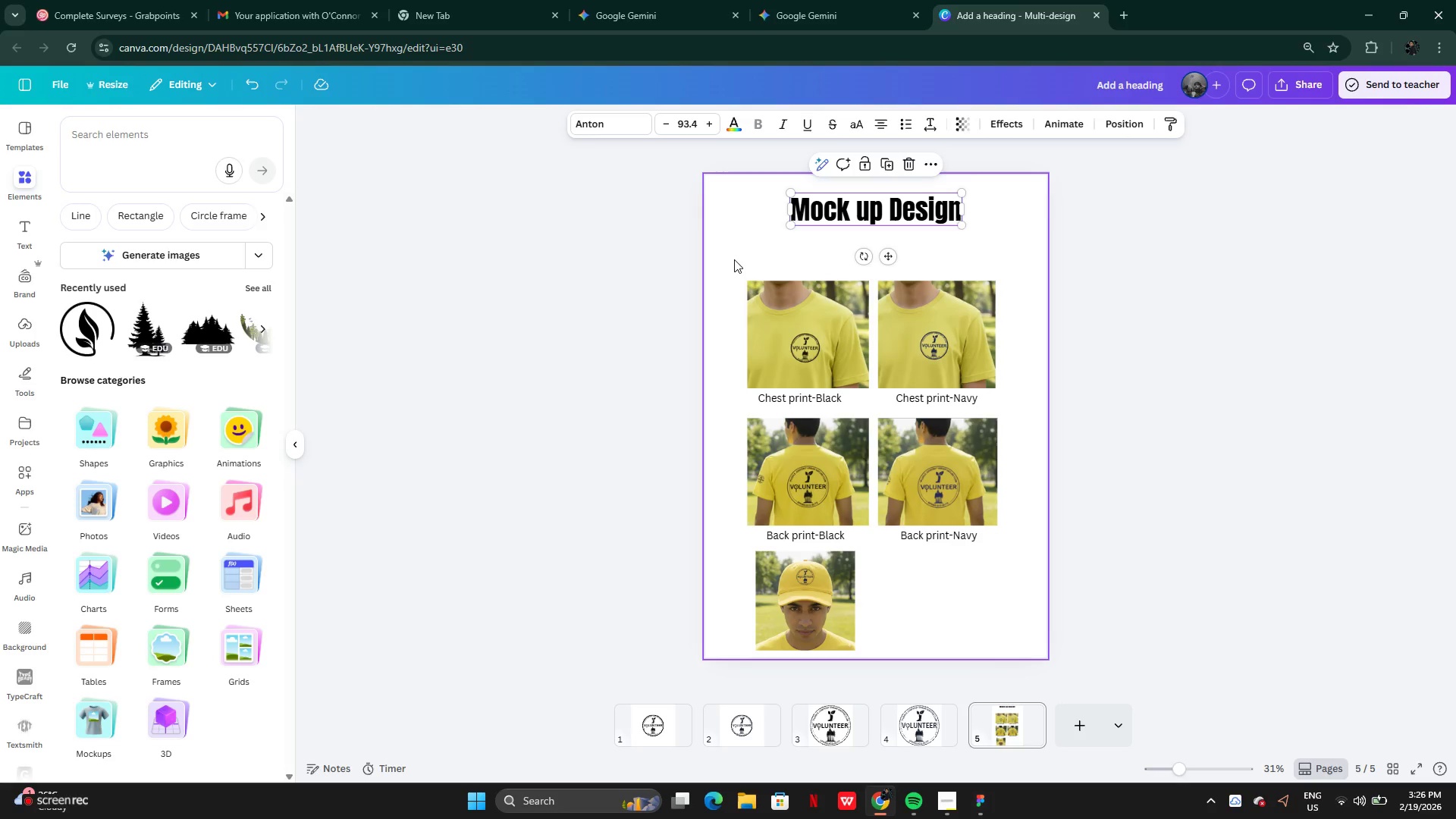 
left_click_drag(start_coordinate=[734, 259], to_coordinate=[974, 535])
 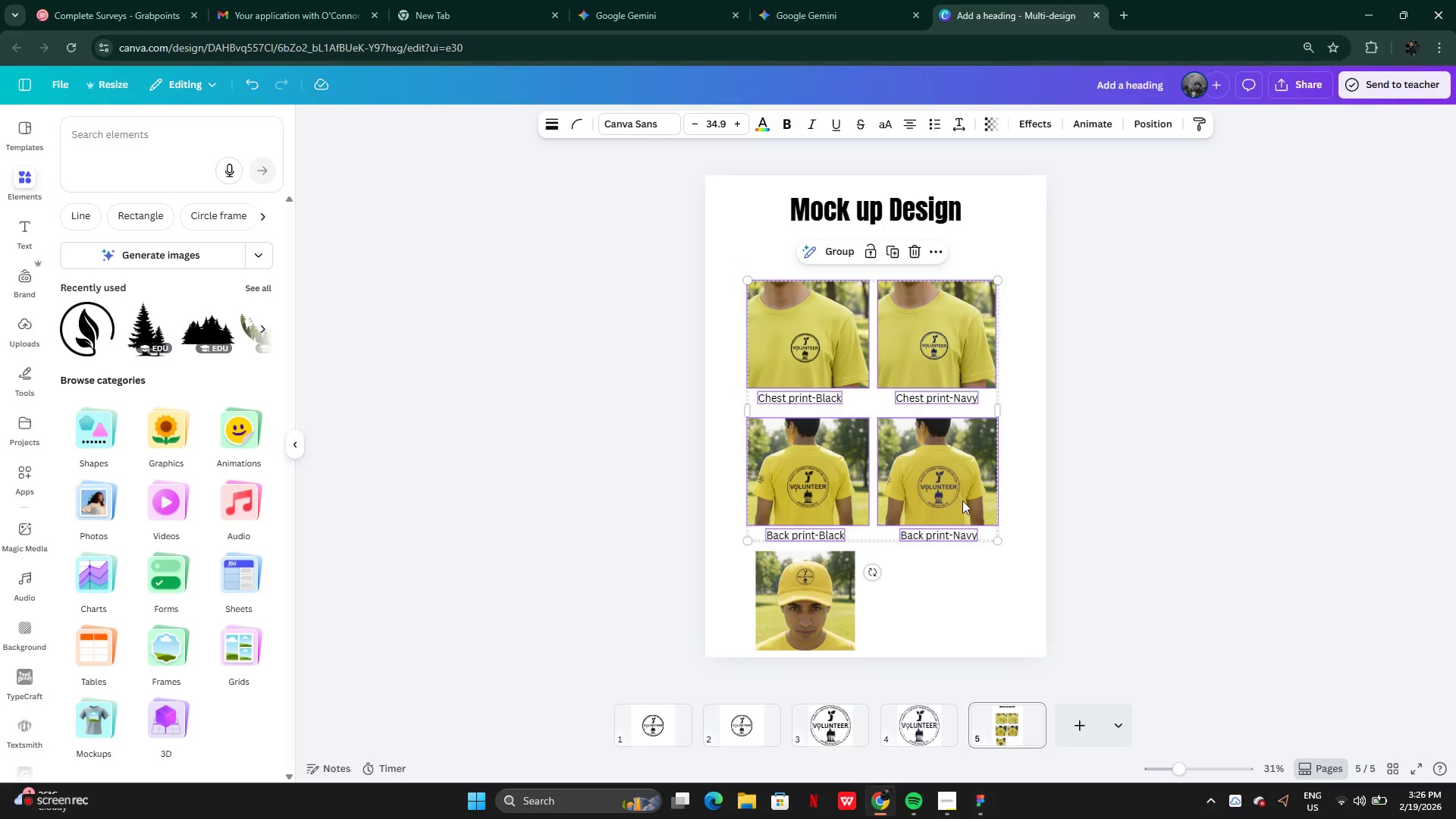 
left_click_drag(start_coordinate=[962, 500], to_coordinate=[961, 469])
 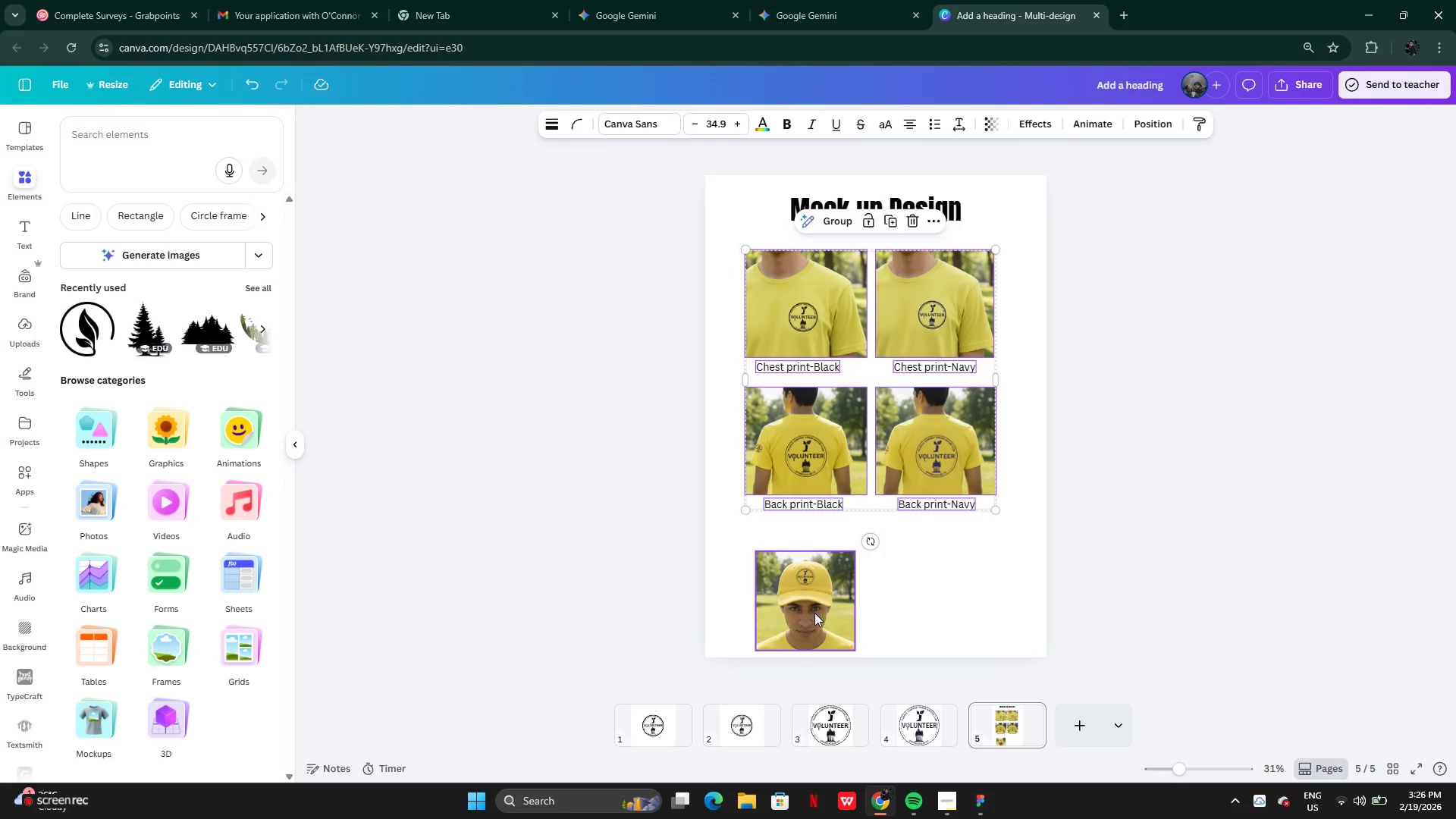 
left_click_drag(start_coordinate=[814, 613], to_coordinate=[946, 592])
 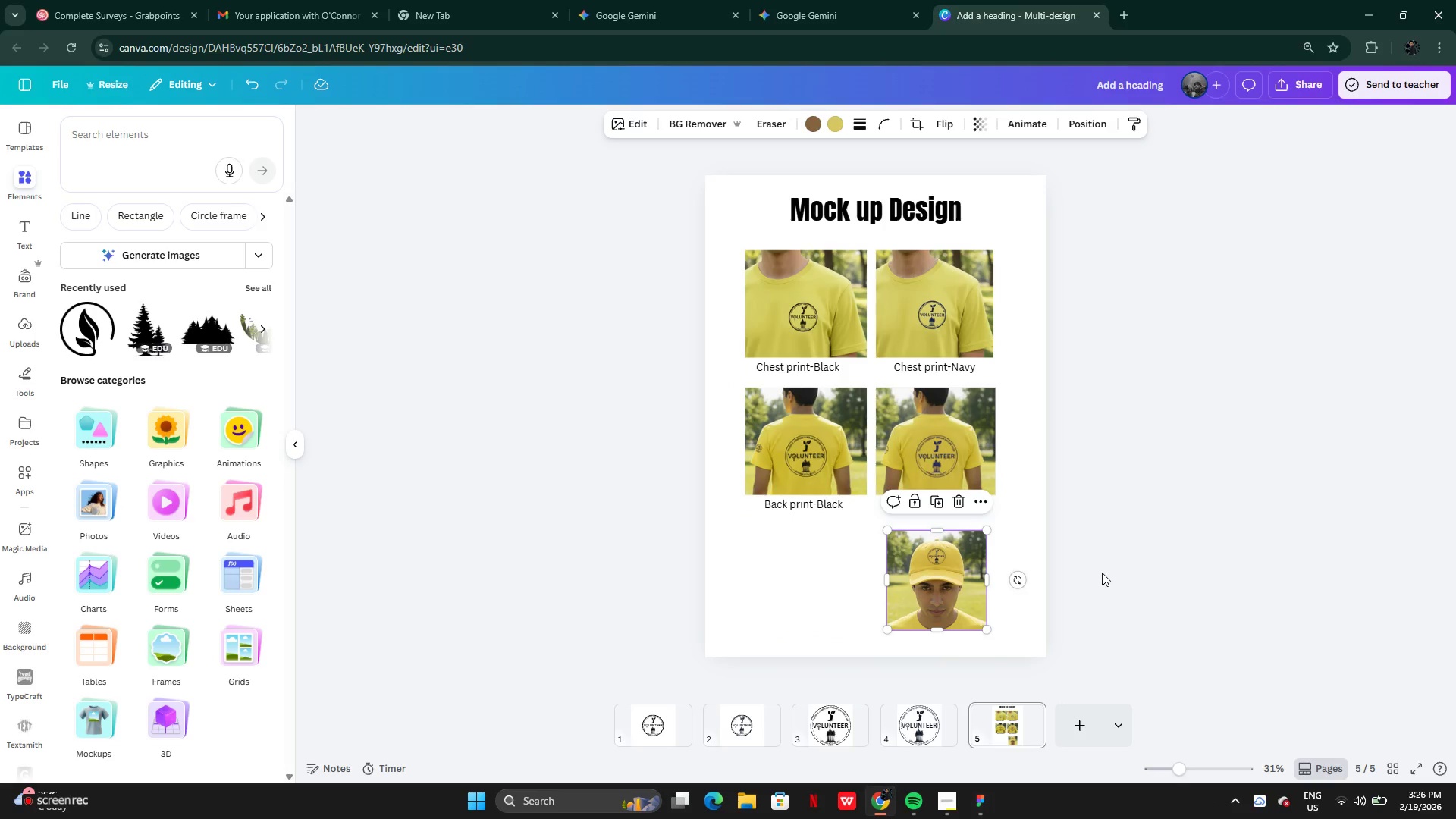 
left_click([1102, 573])
 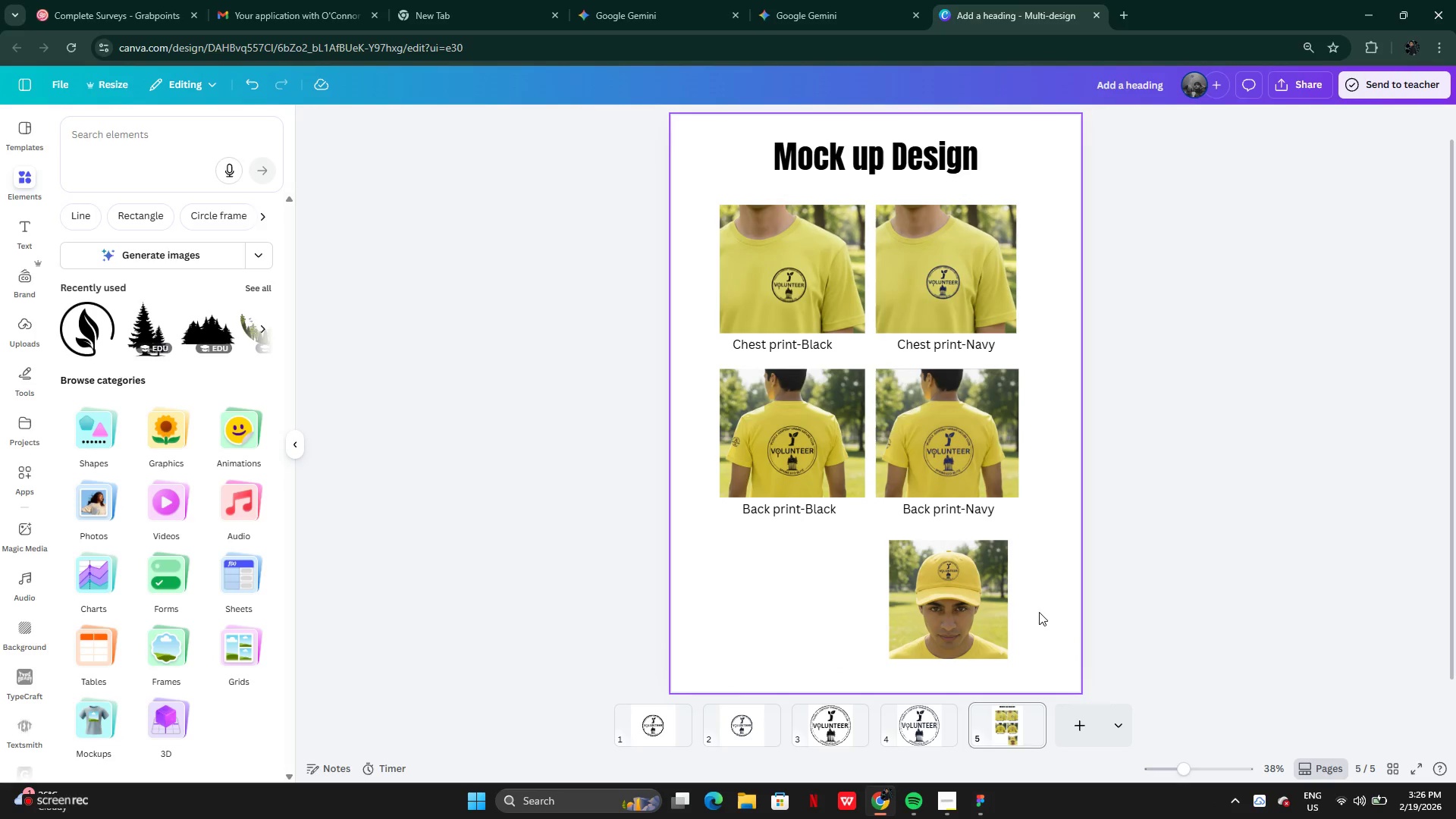 
left_click([983, 610])
 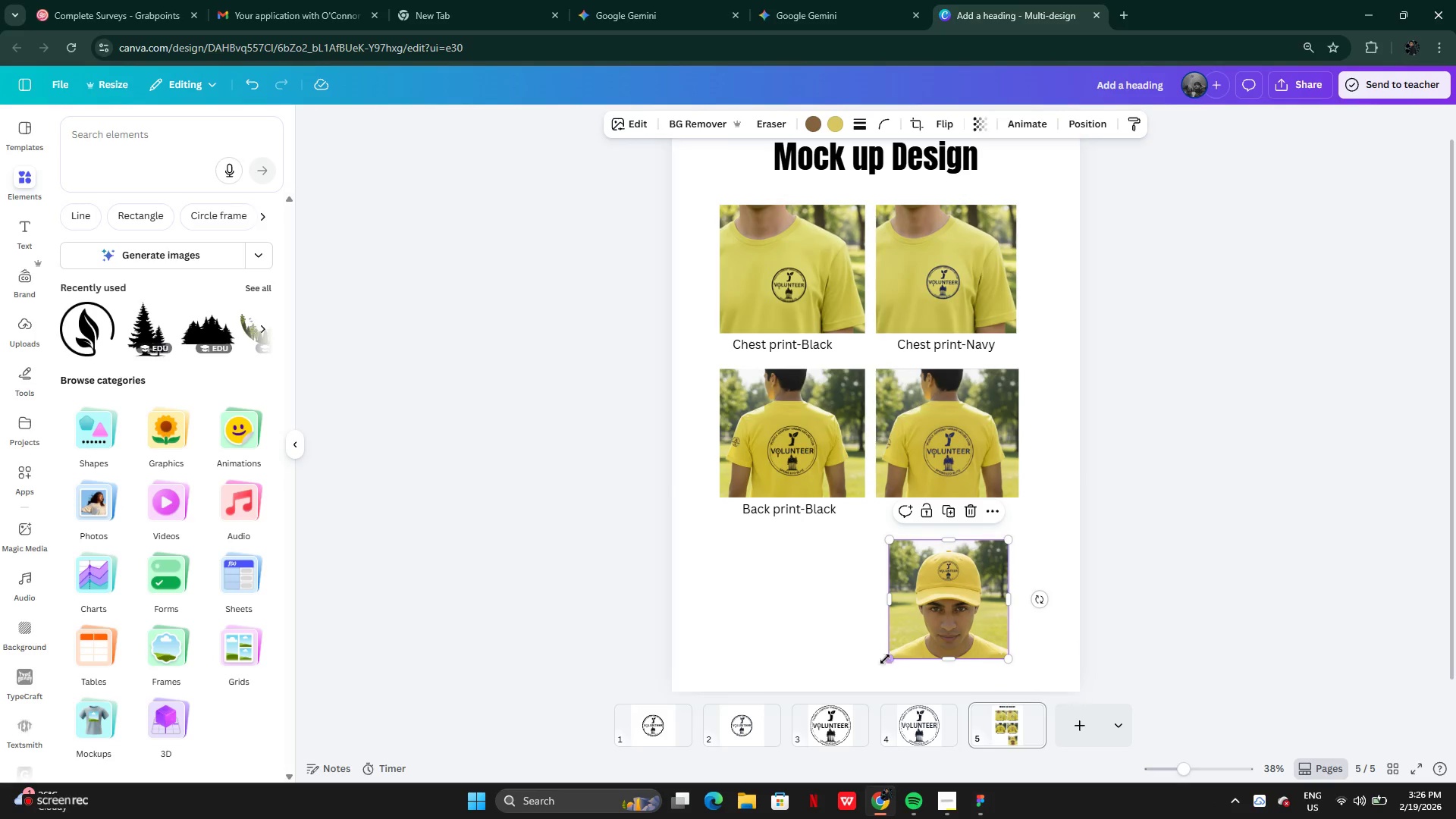 
left_click_drag(start_coordinate=[890, 655], to_coordinate=[873, 656])
 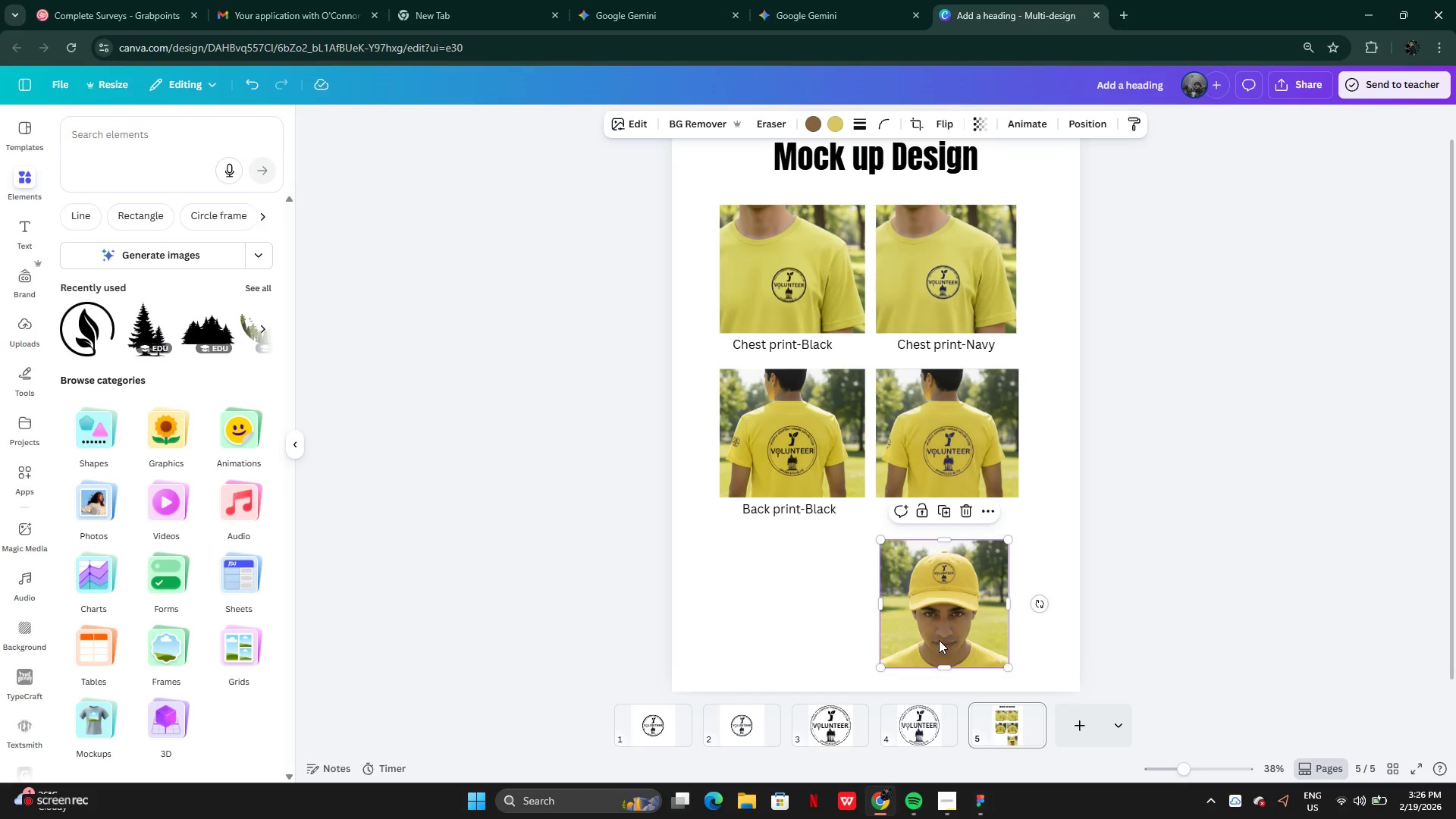 
left_click_drag(start_coordinate=[939, 640], to_coordinate=[934, 635])
 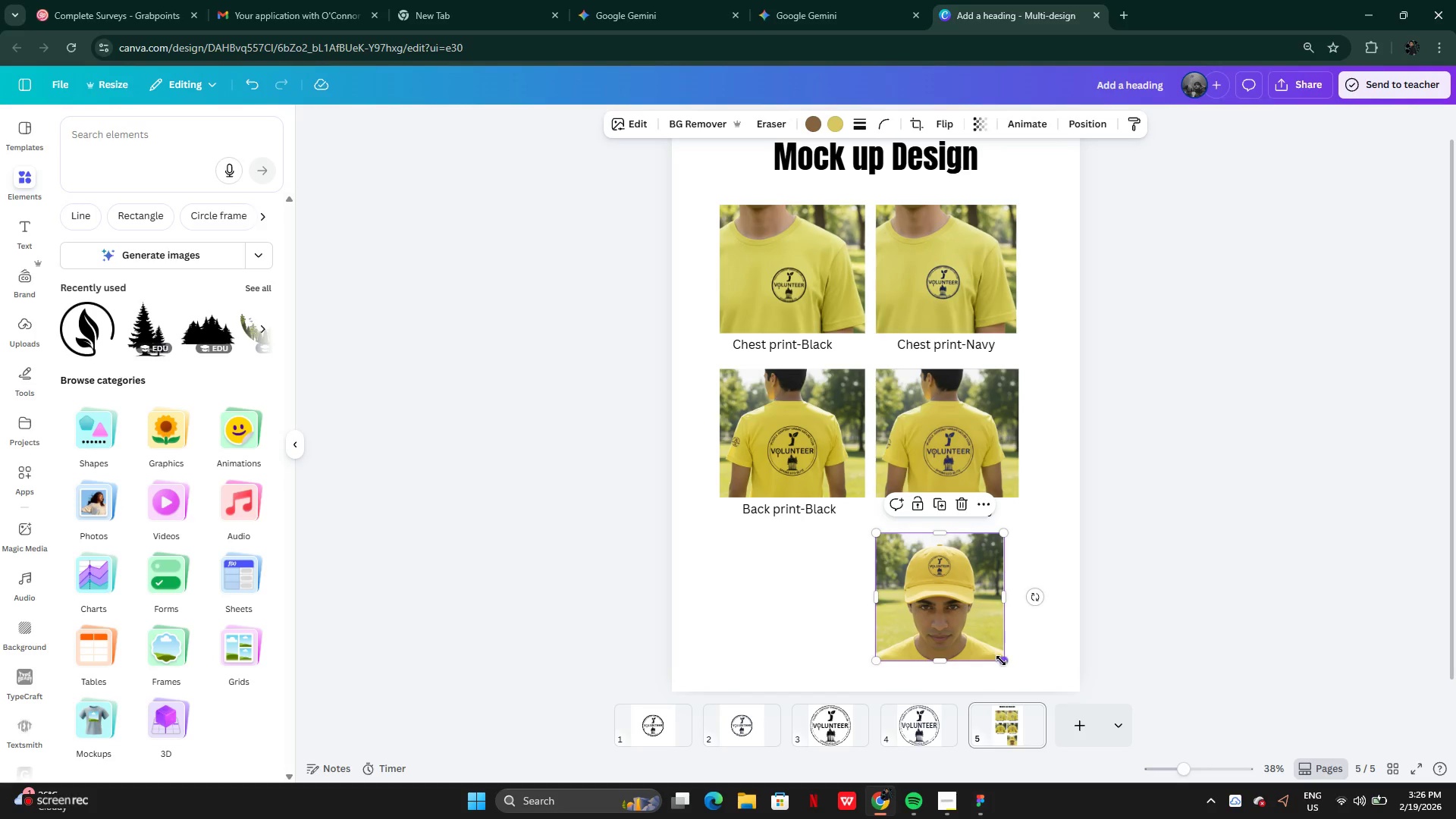 
left_click_drag(start_coordinate=[1001, 660], to_coordinate=[1021, 663])
 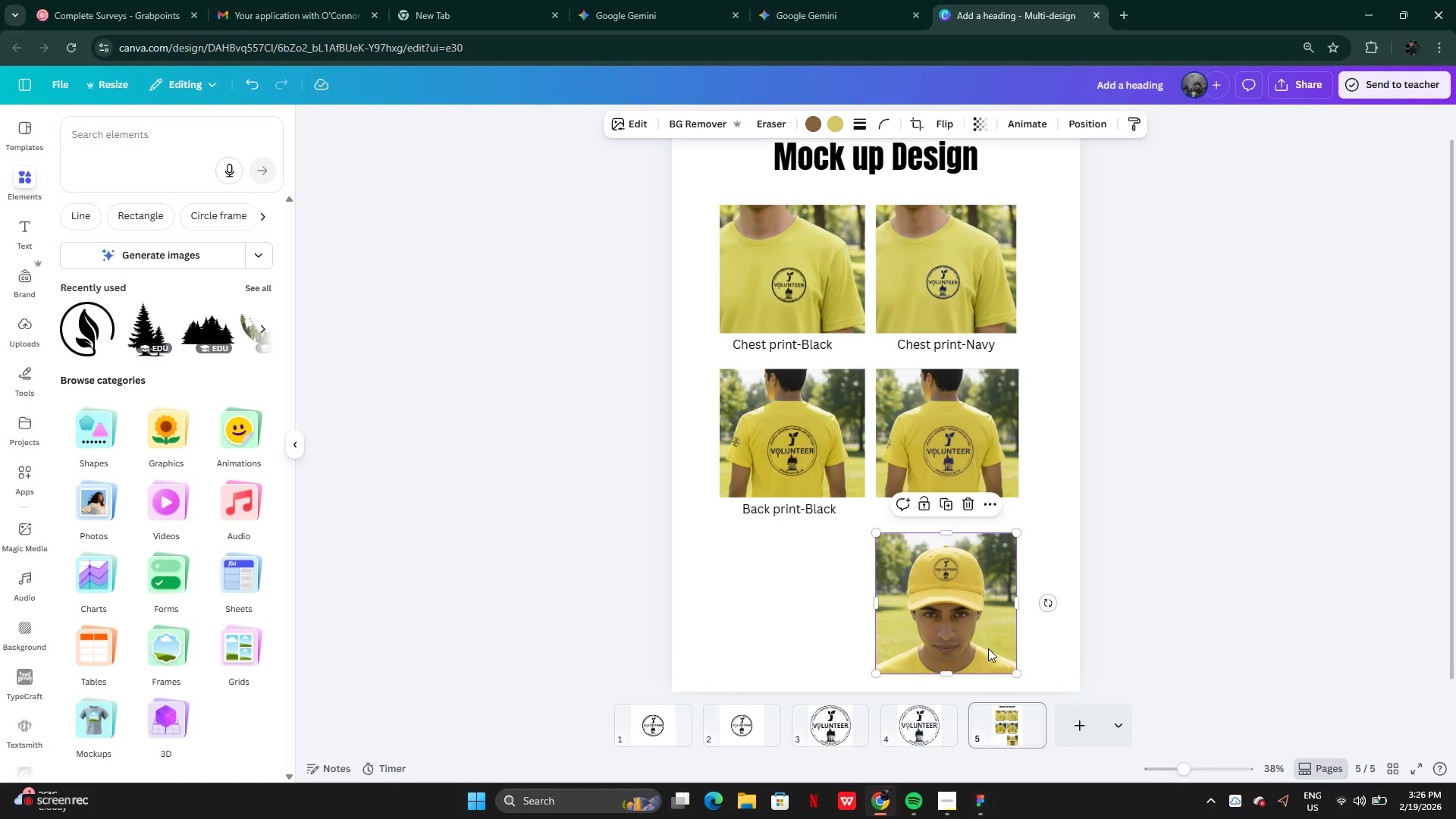 
left_click_drag(start_coordinate=[988, 648], to_coordinate=[988, 642])
 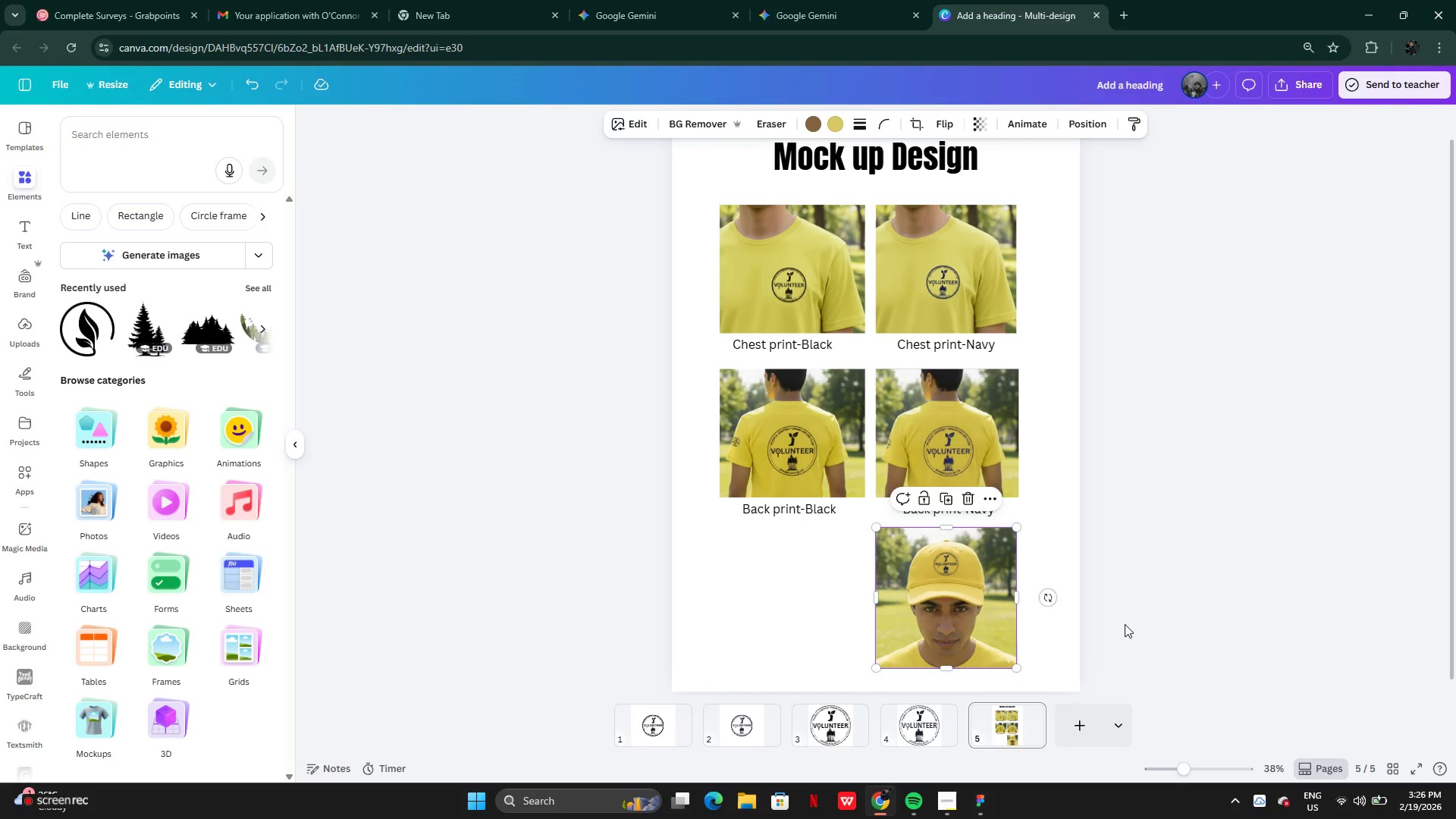 
left_click([1125, 624])
 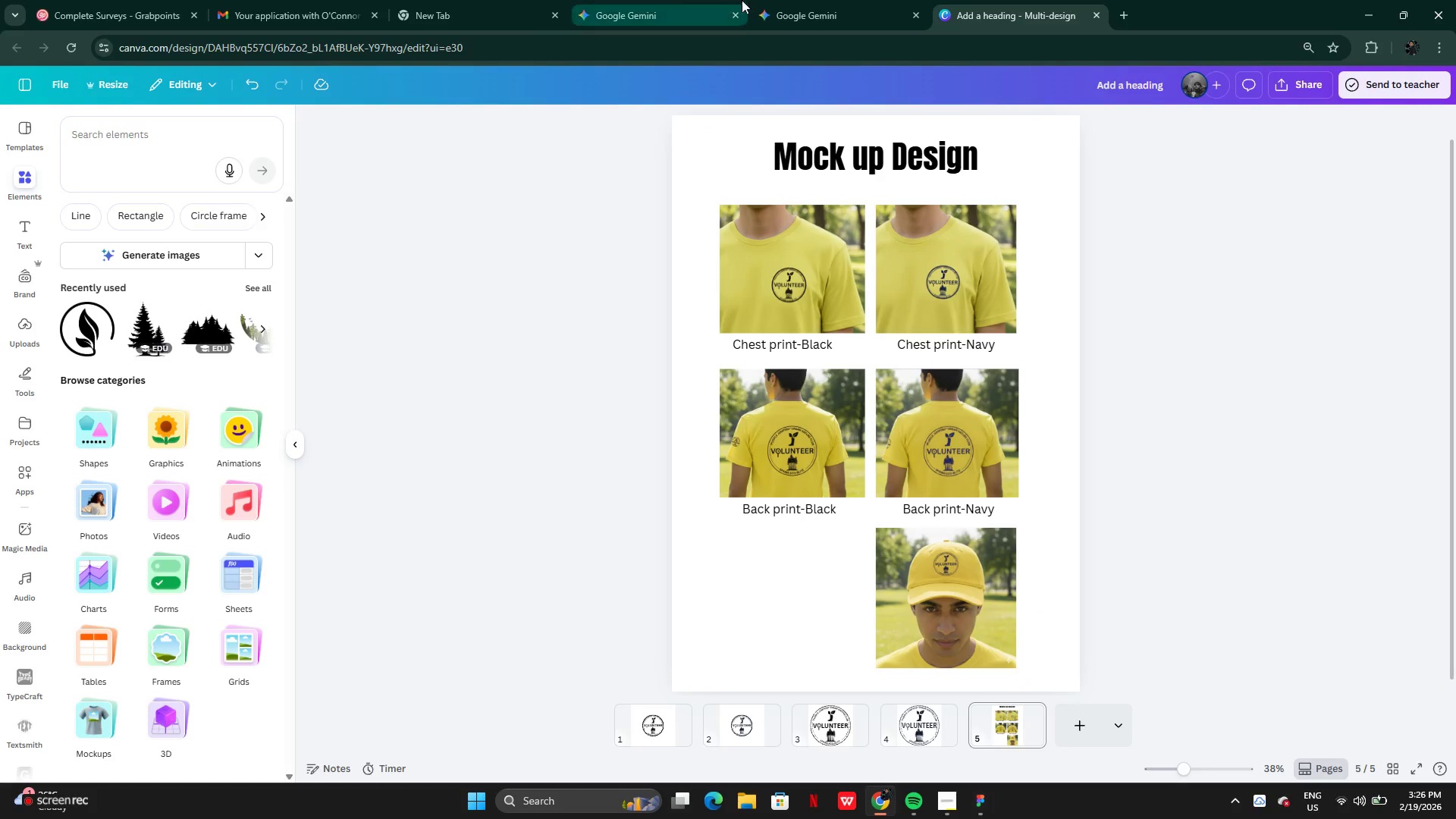 
left_click([821, 8])
 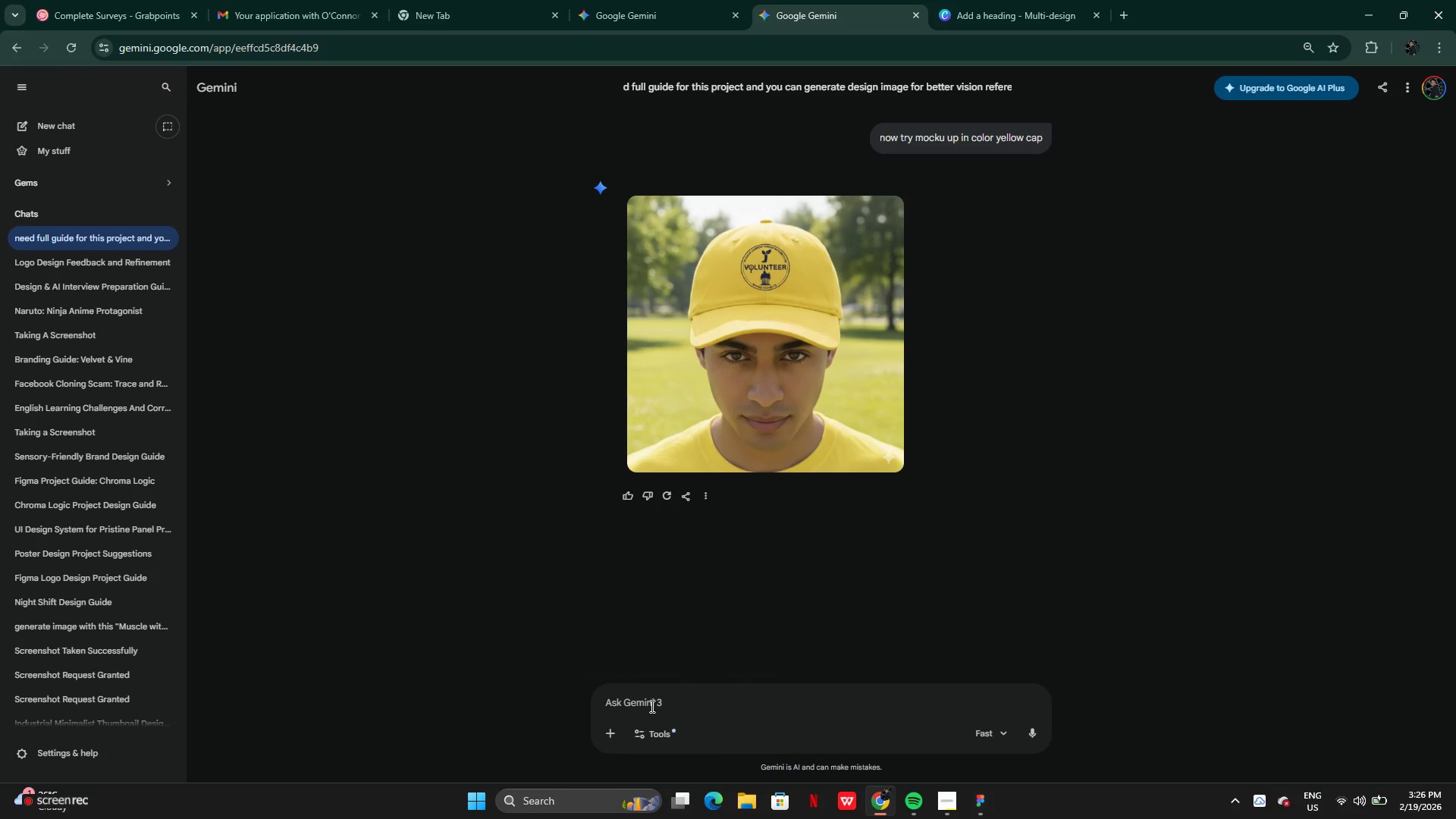 
left_click([658, 696])
 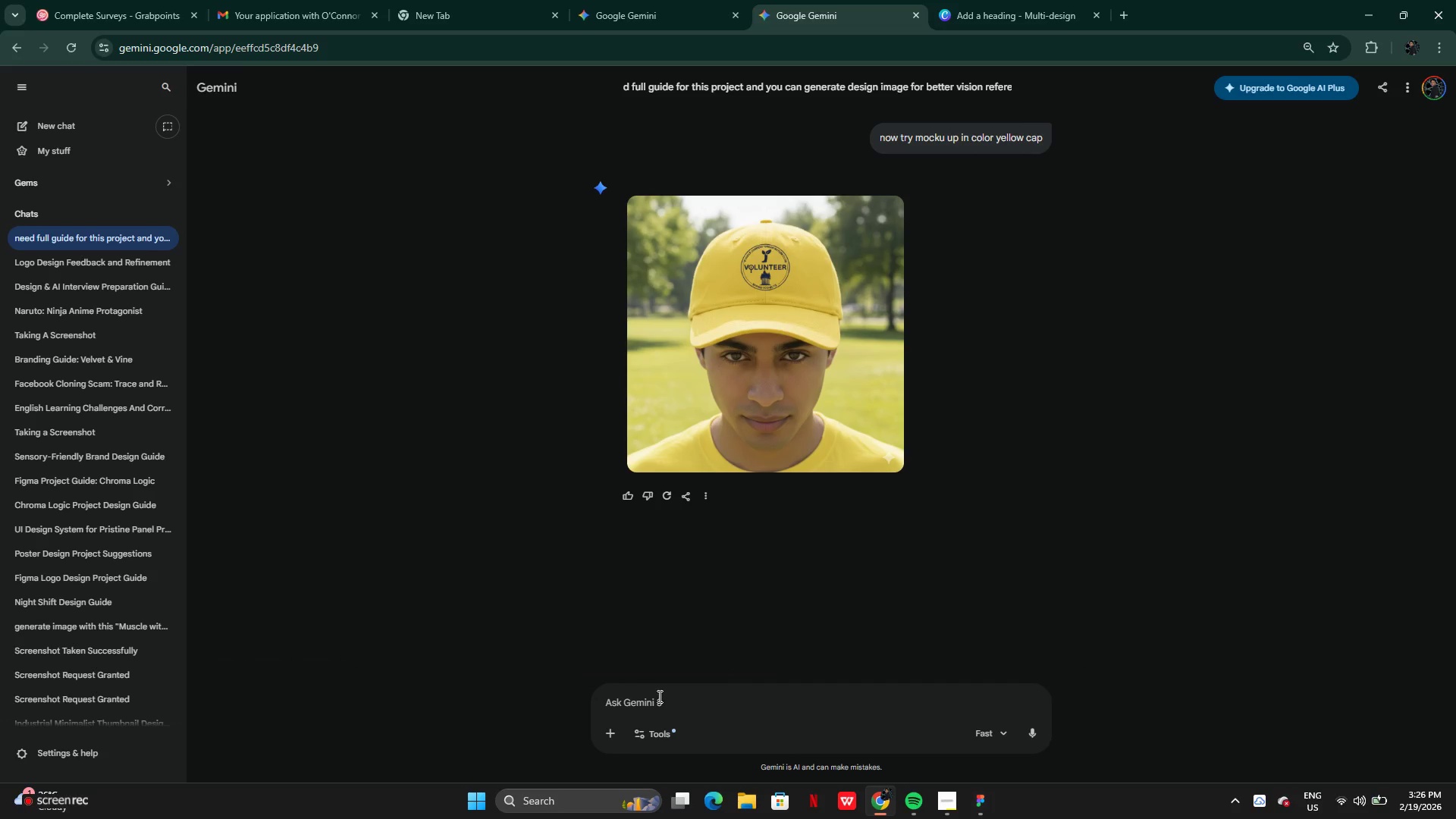 
scroll: coordinate [899, 323], scroll_direction: up, amount: 35.0
 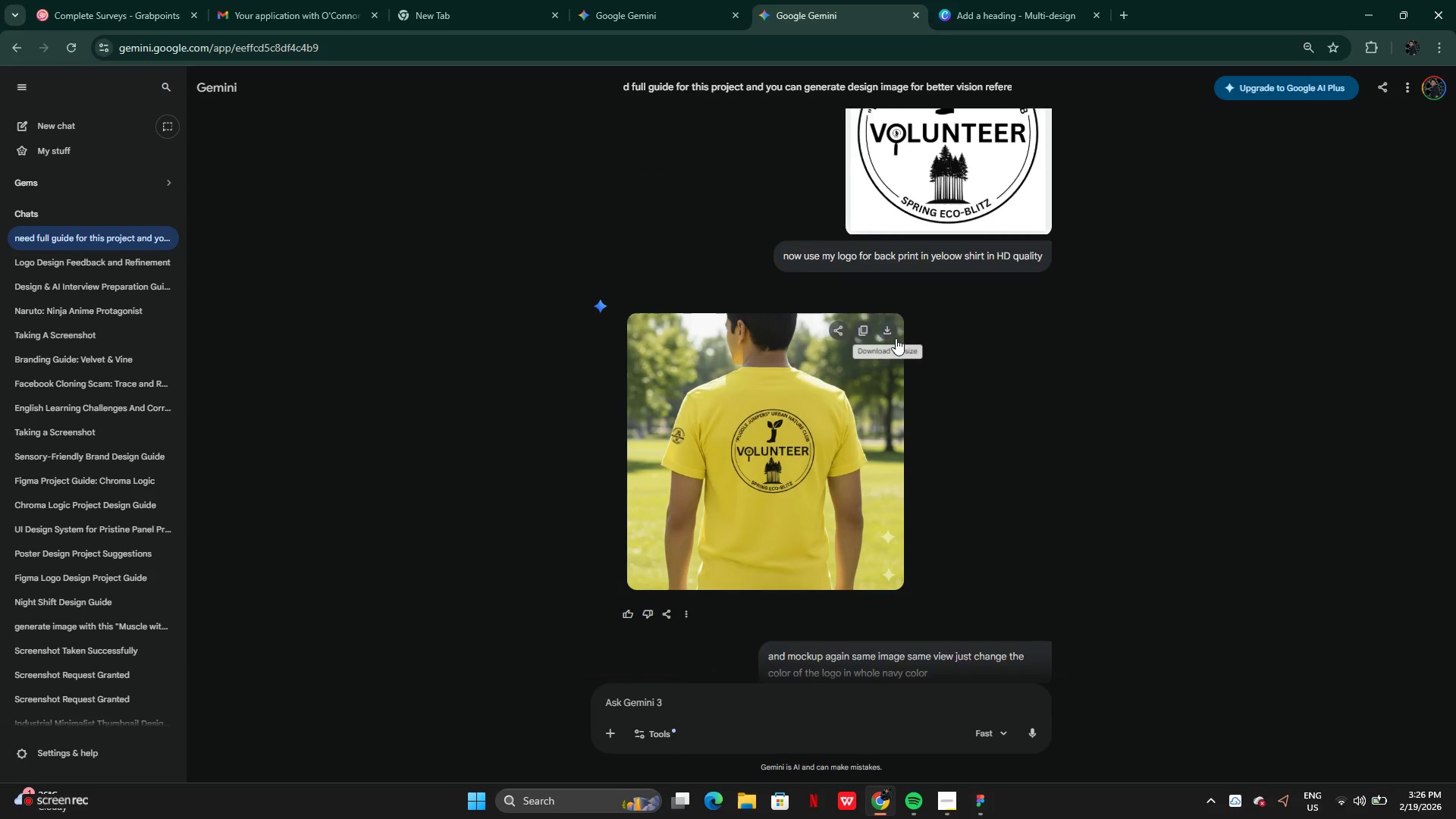 
scroll: coordinate [896, 343], scroll_direction: none, amount: 0.0
 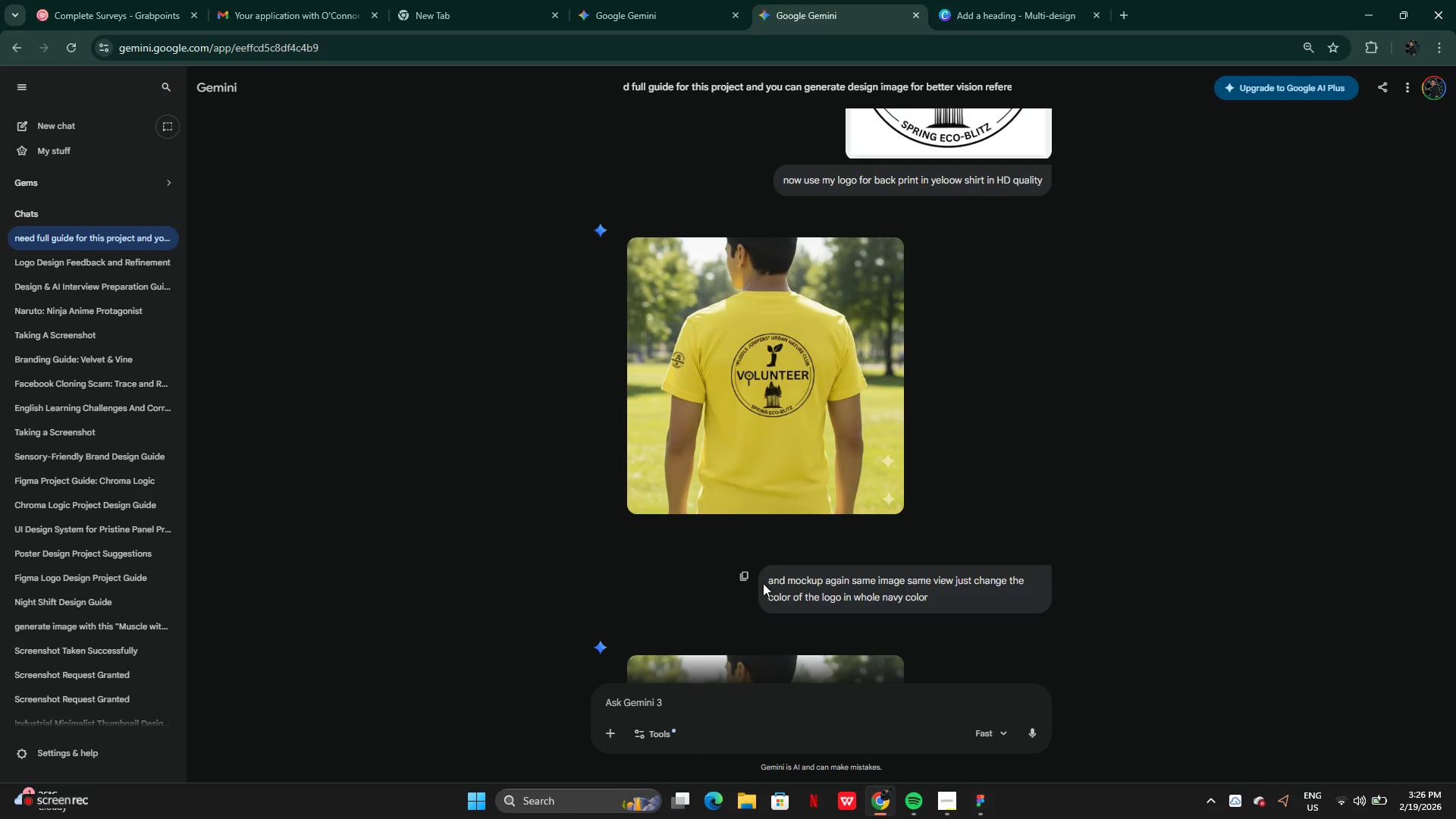 
left_click_drag(start_coordinate=[766, 579], to_coordinate=[965, 608])
 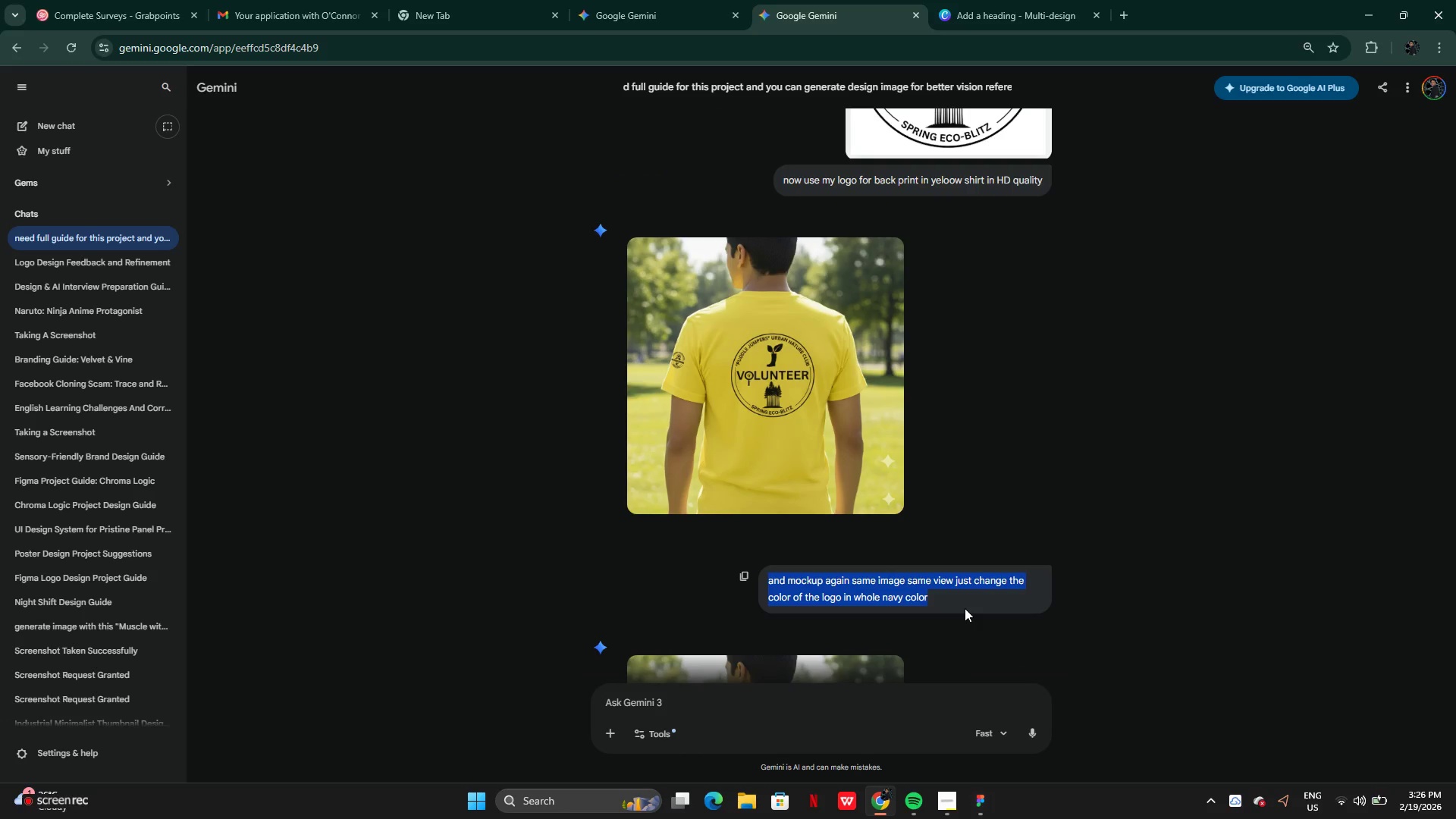 
key(Control+C)
 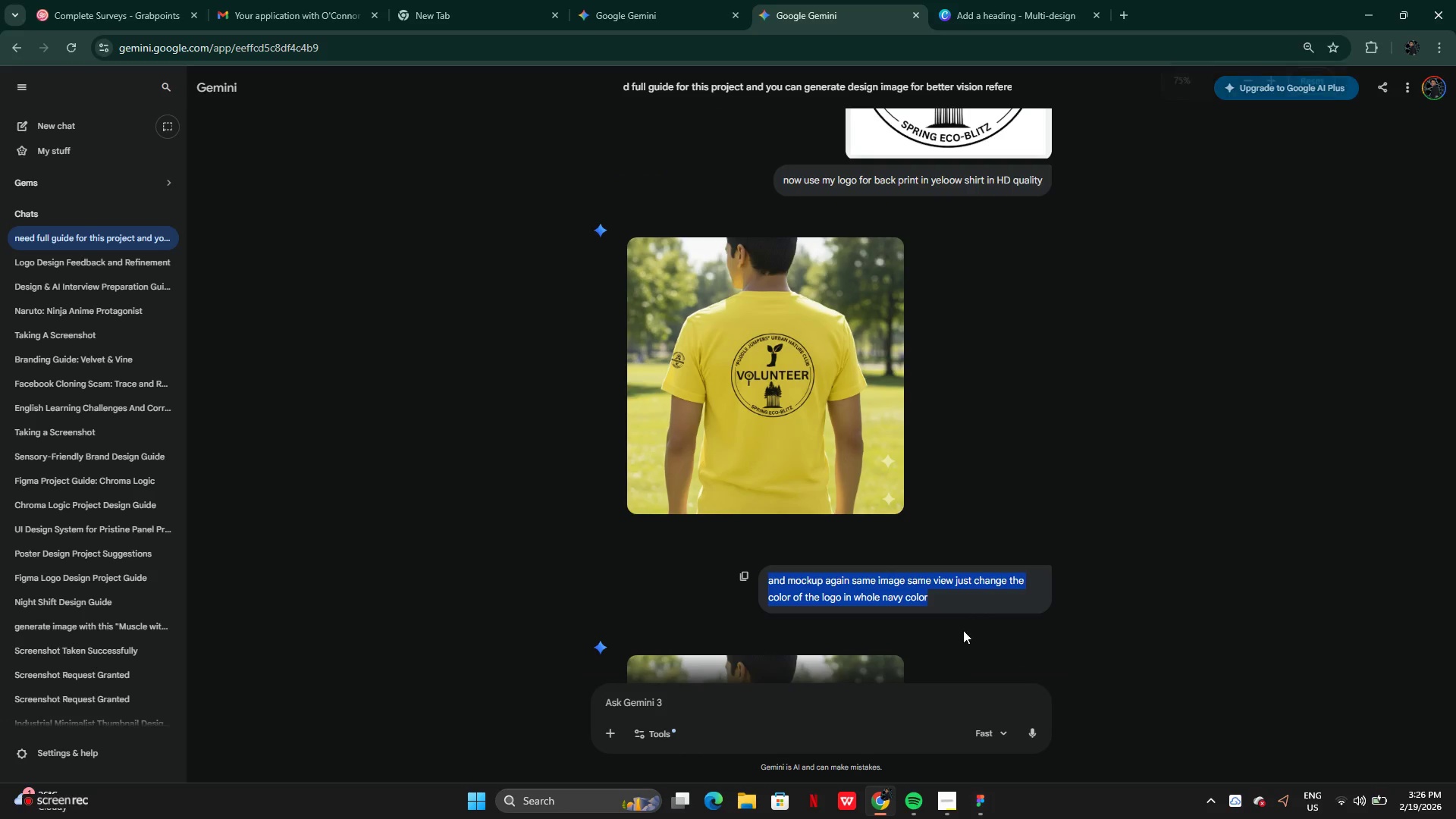 
scroll: coordinate [717, 684], scroll_direction: down, amount: 30.0
 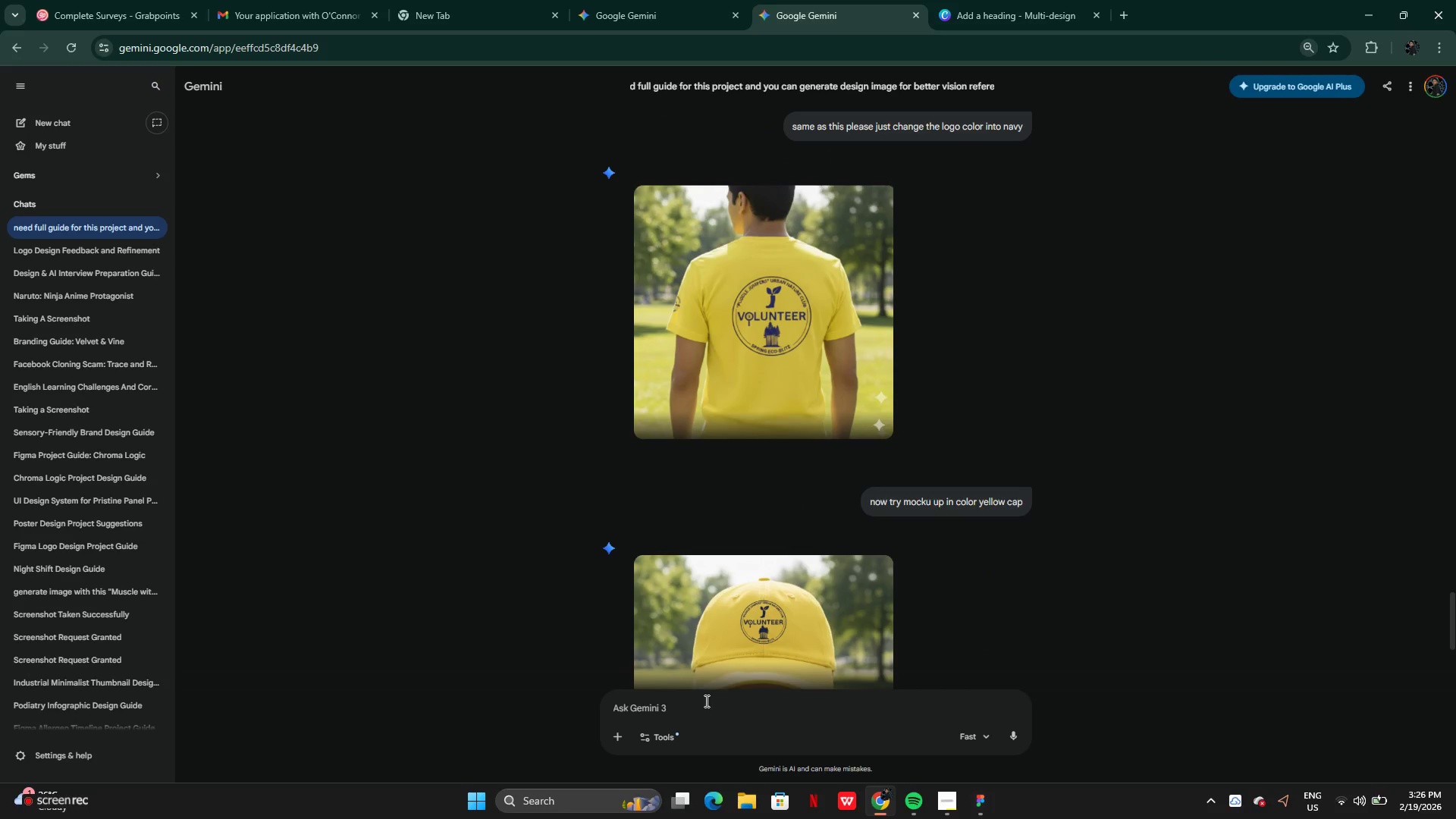 
left_click([709, 703])
 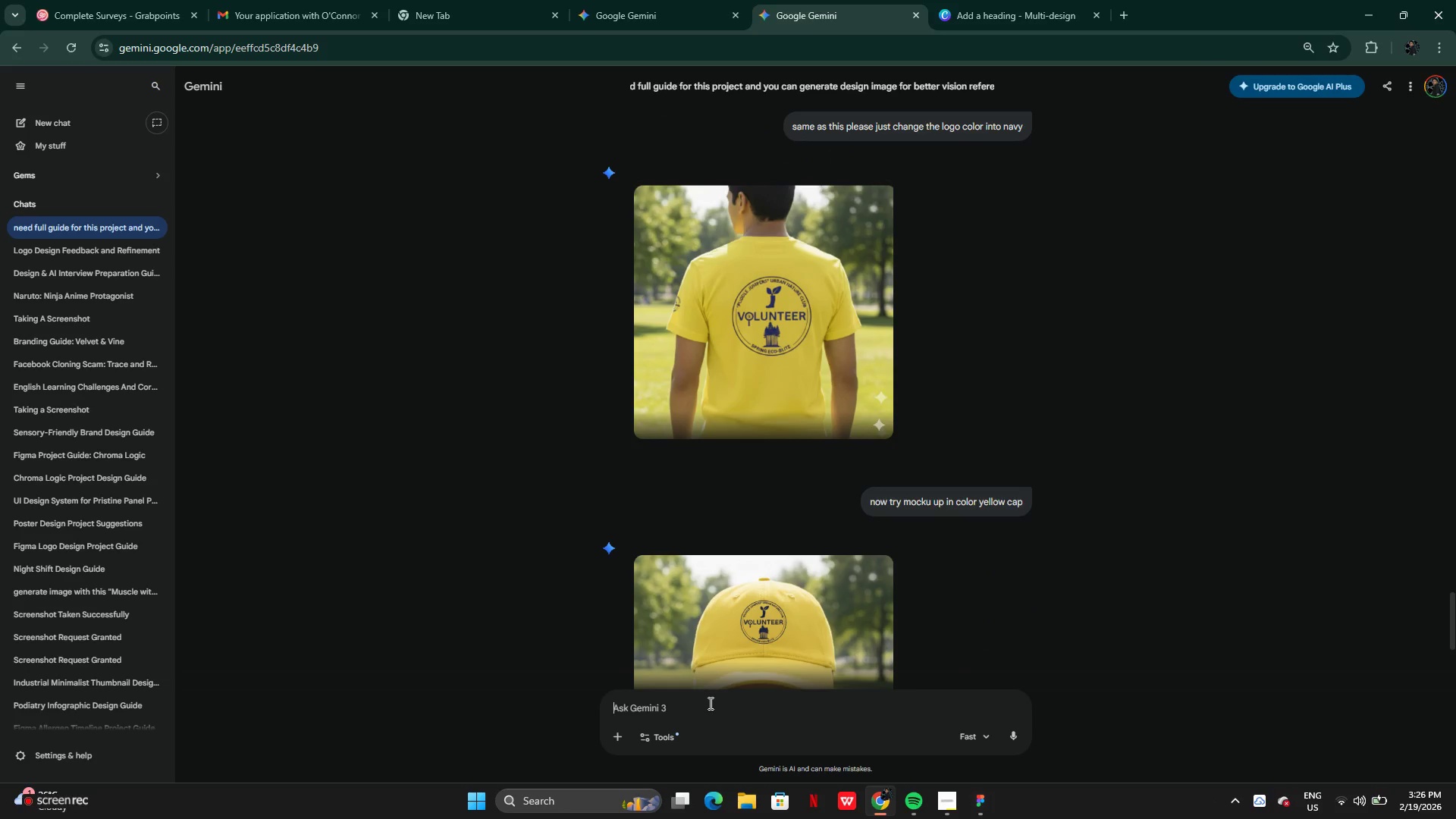 
key(Control+V)
 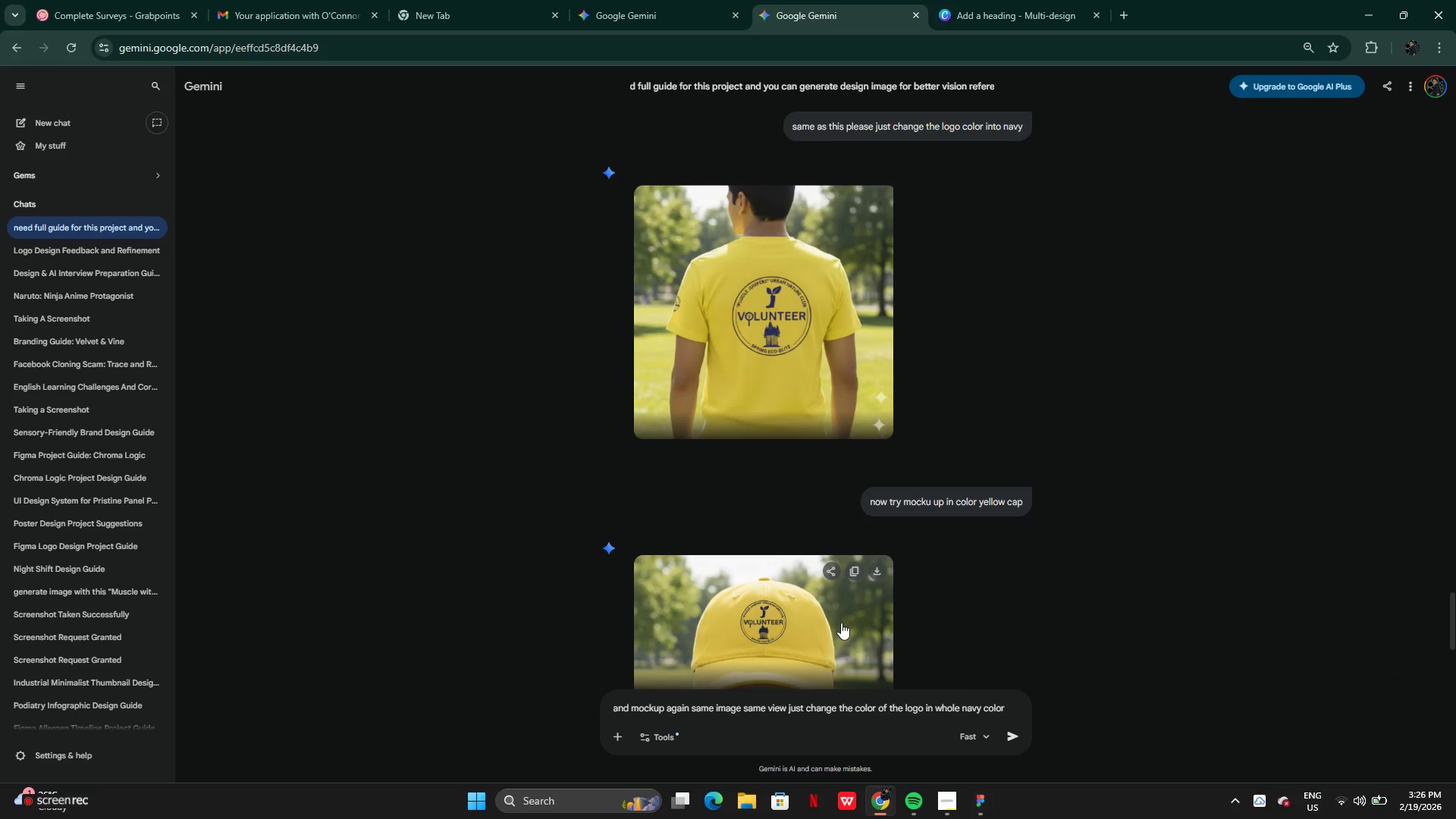 
scroll: coordinate [846, 617], scroll_direction: down, amount: 4.0
 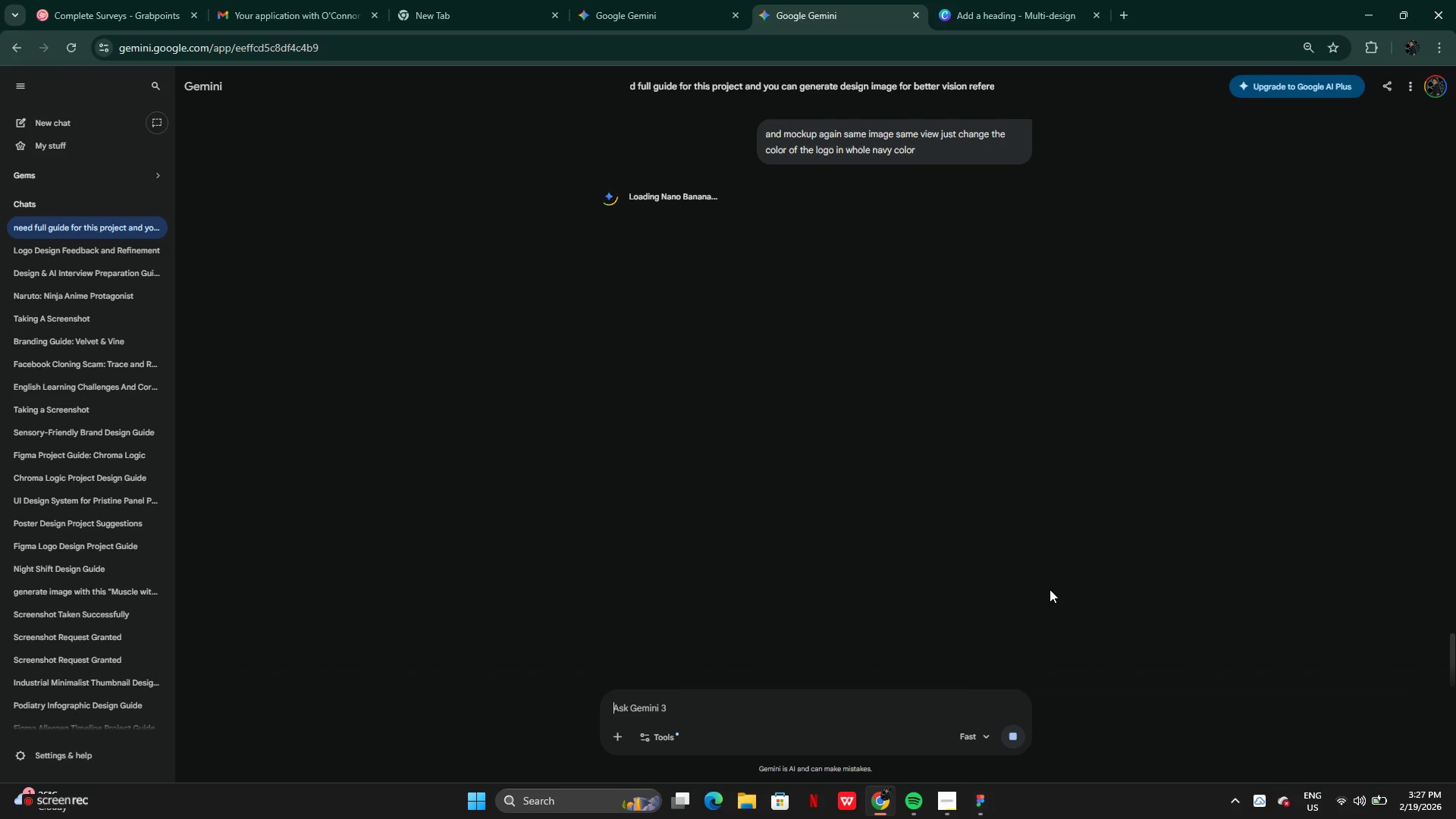 
wait(23.25)
 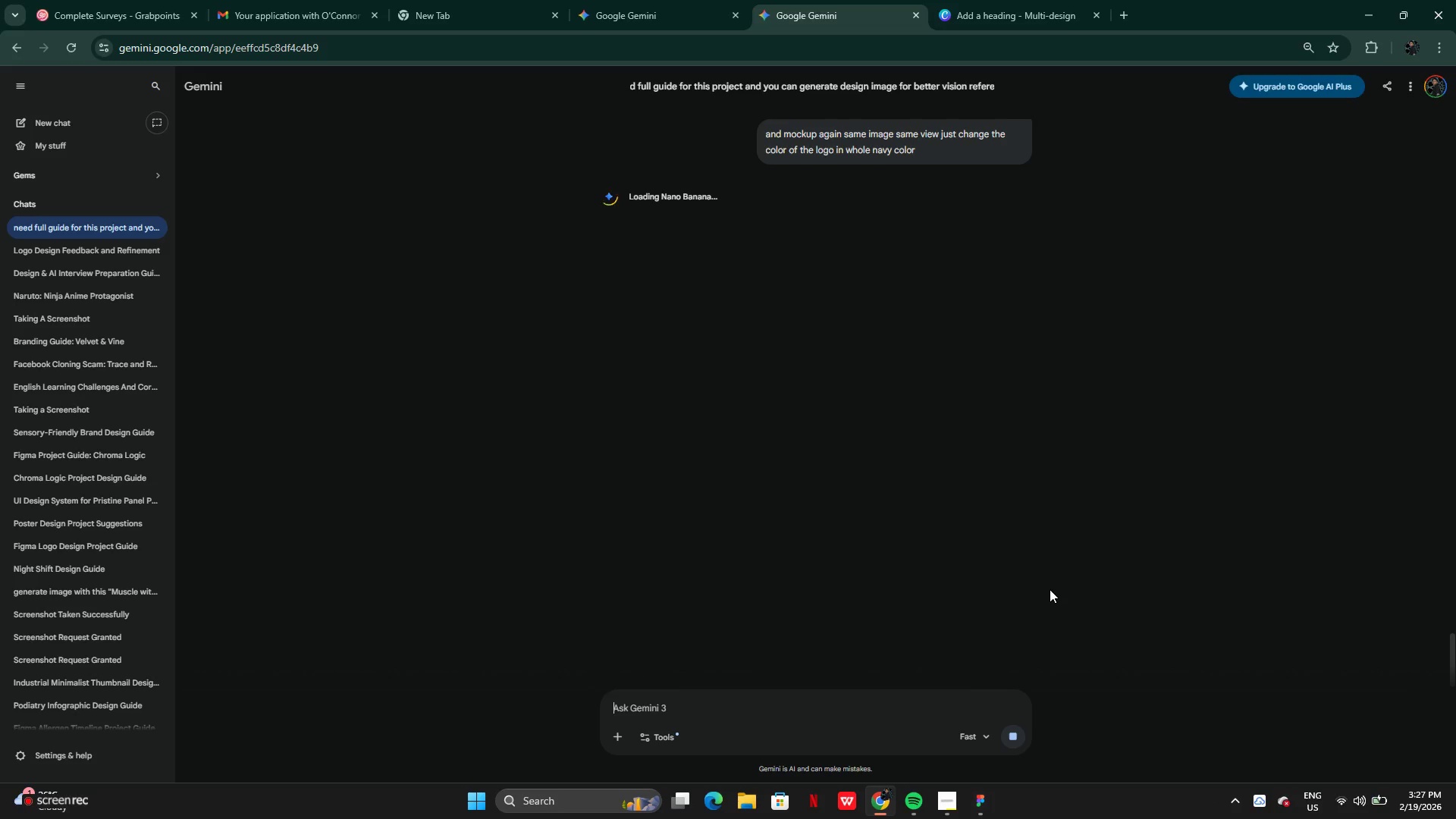 
left_click([974, 801])
 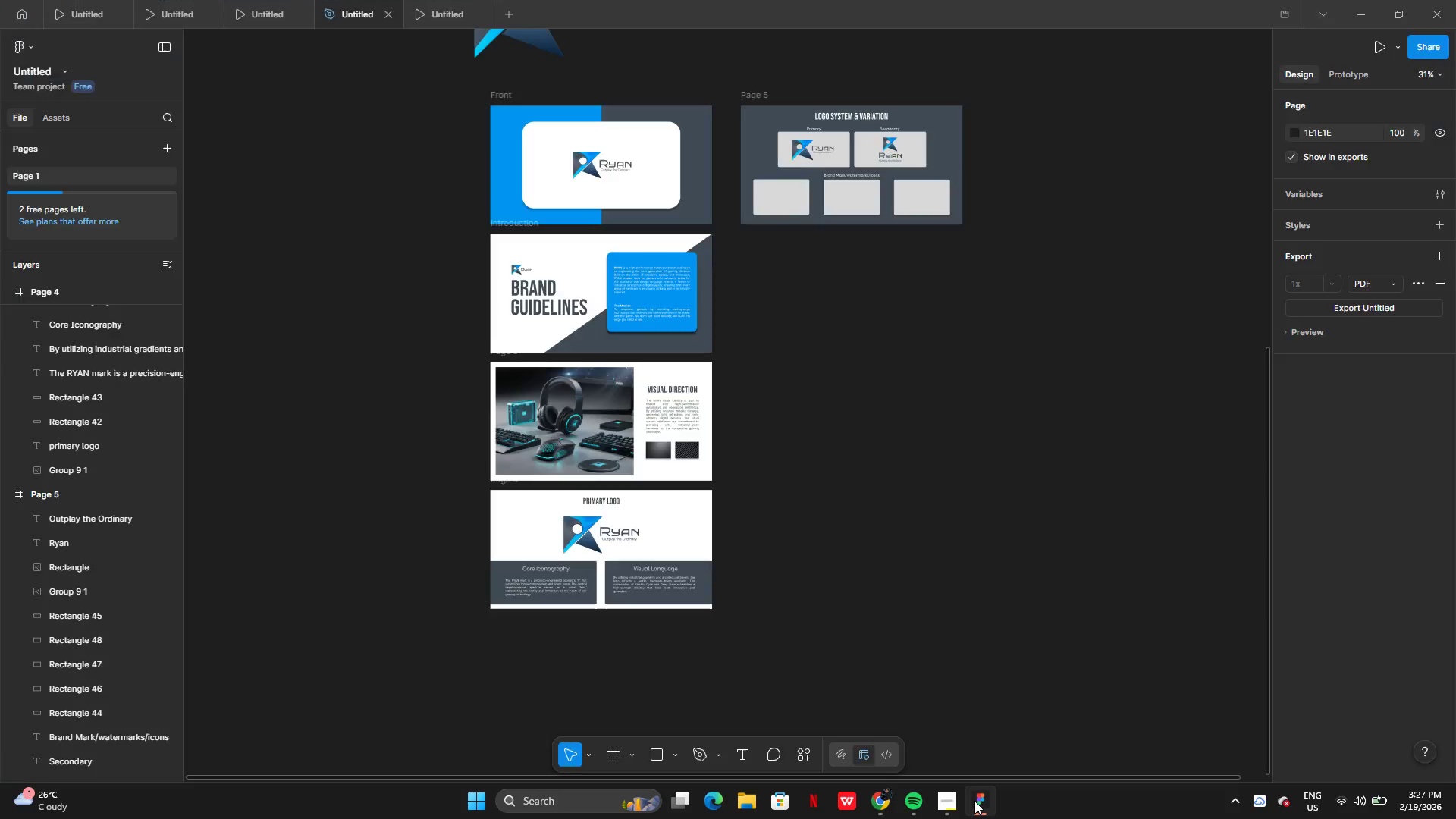 
left_click([974, 801])
 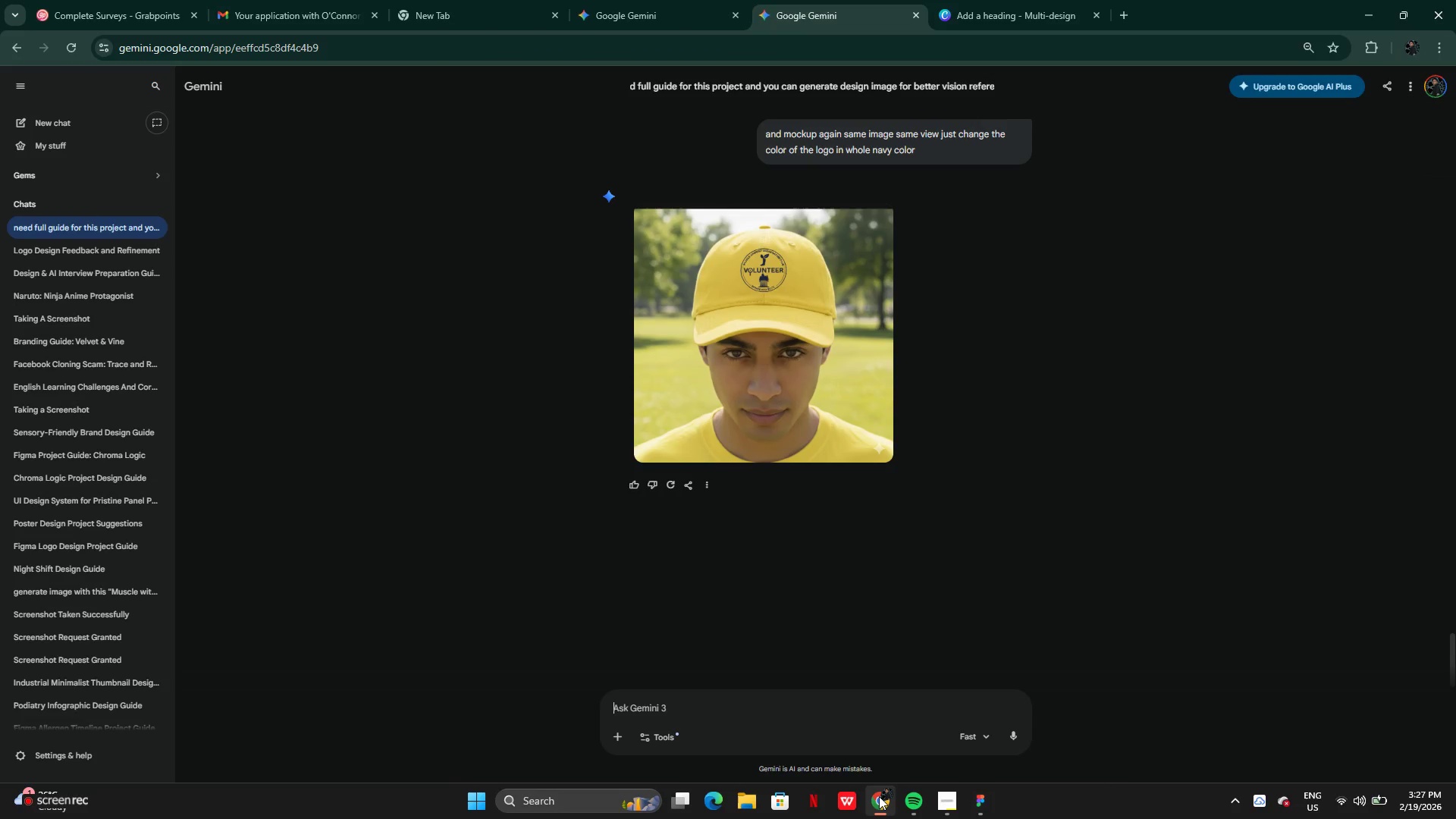 
left_click([879, 796])